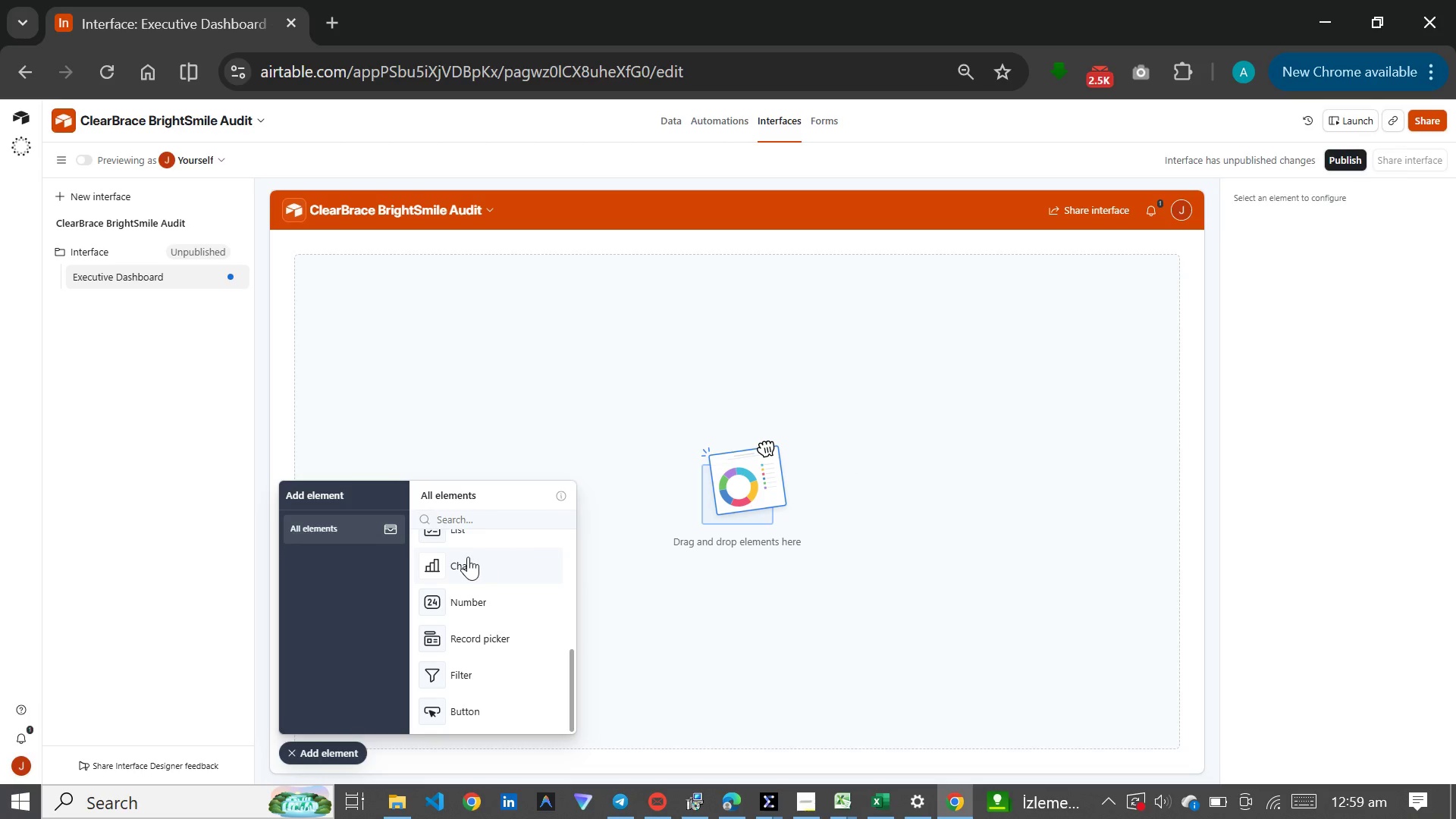 
left_click([635, 335])
 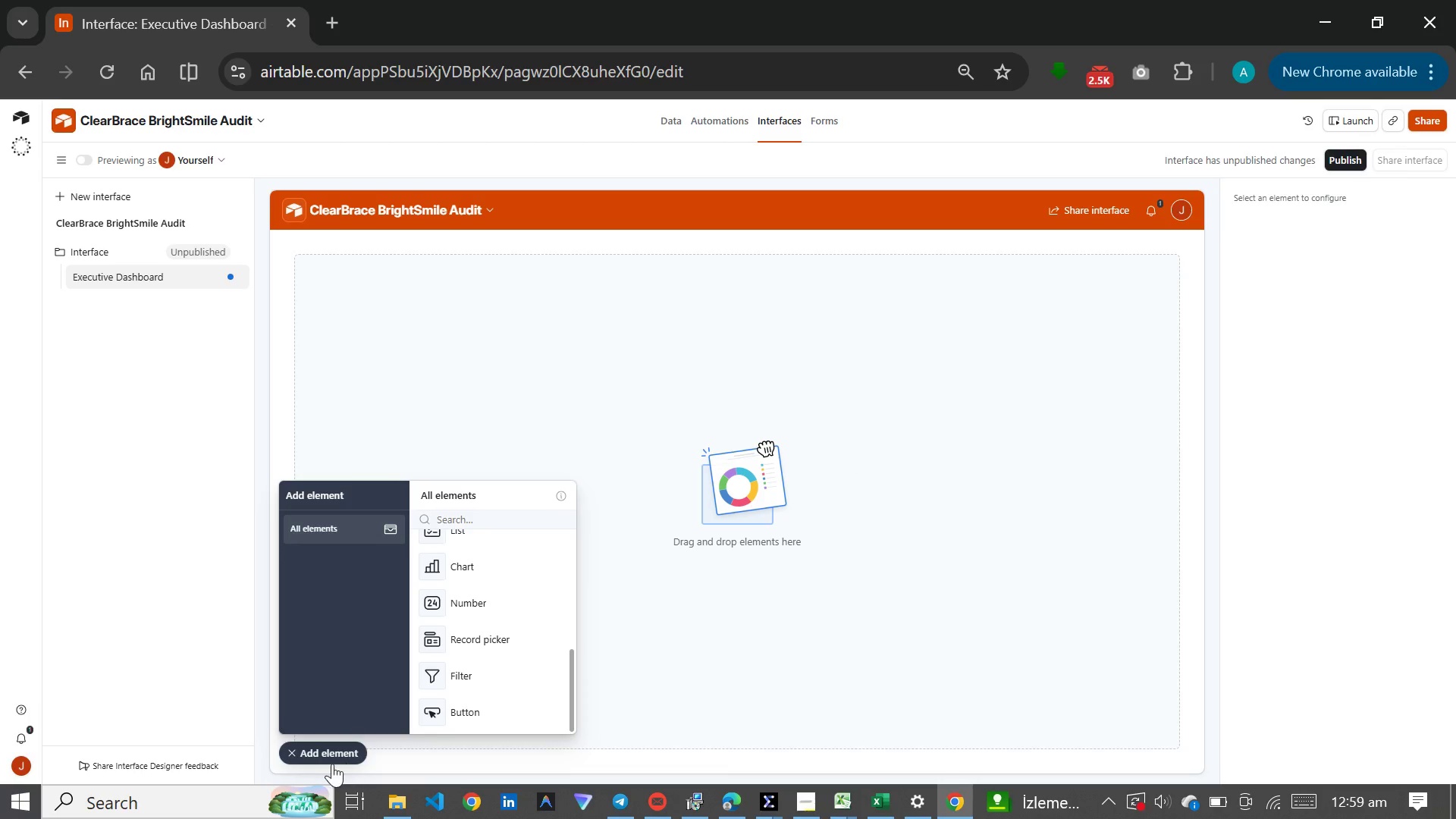 
left_click([327, 755])
 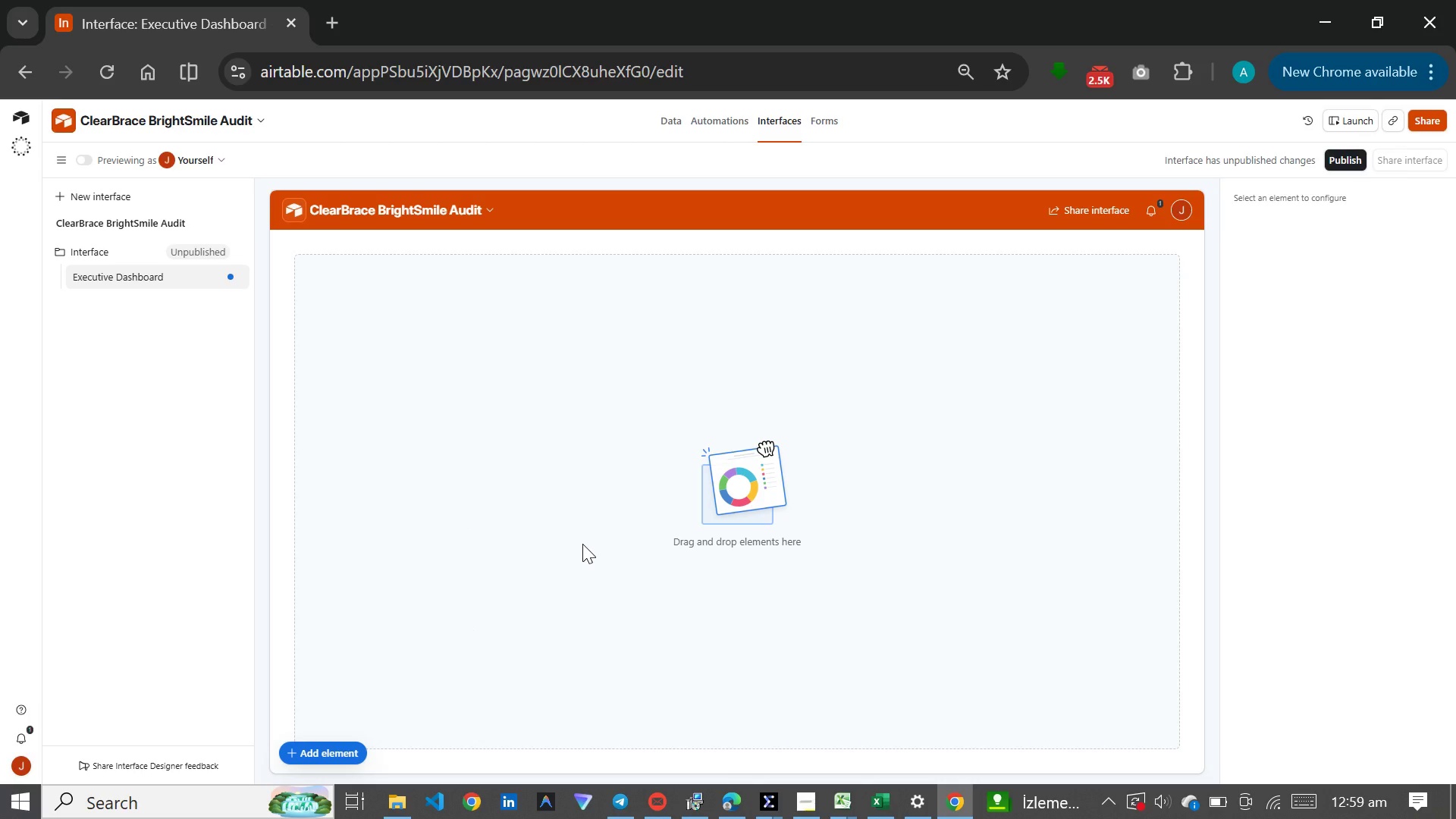 
scroll: coordinate [582, 544], scroll_direction: none, amount: 0.0
 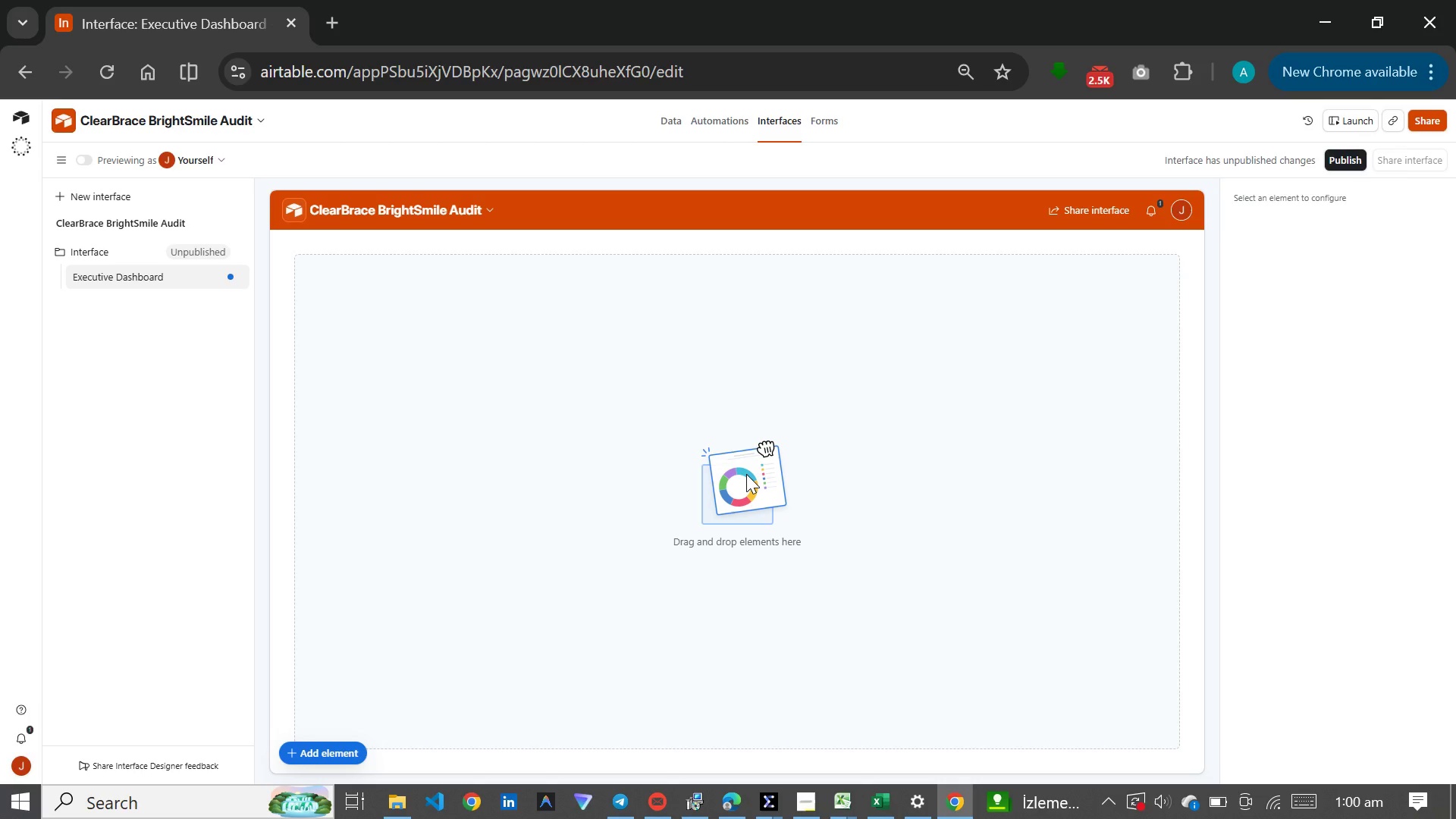 
wait(17.22)
 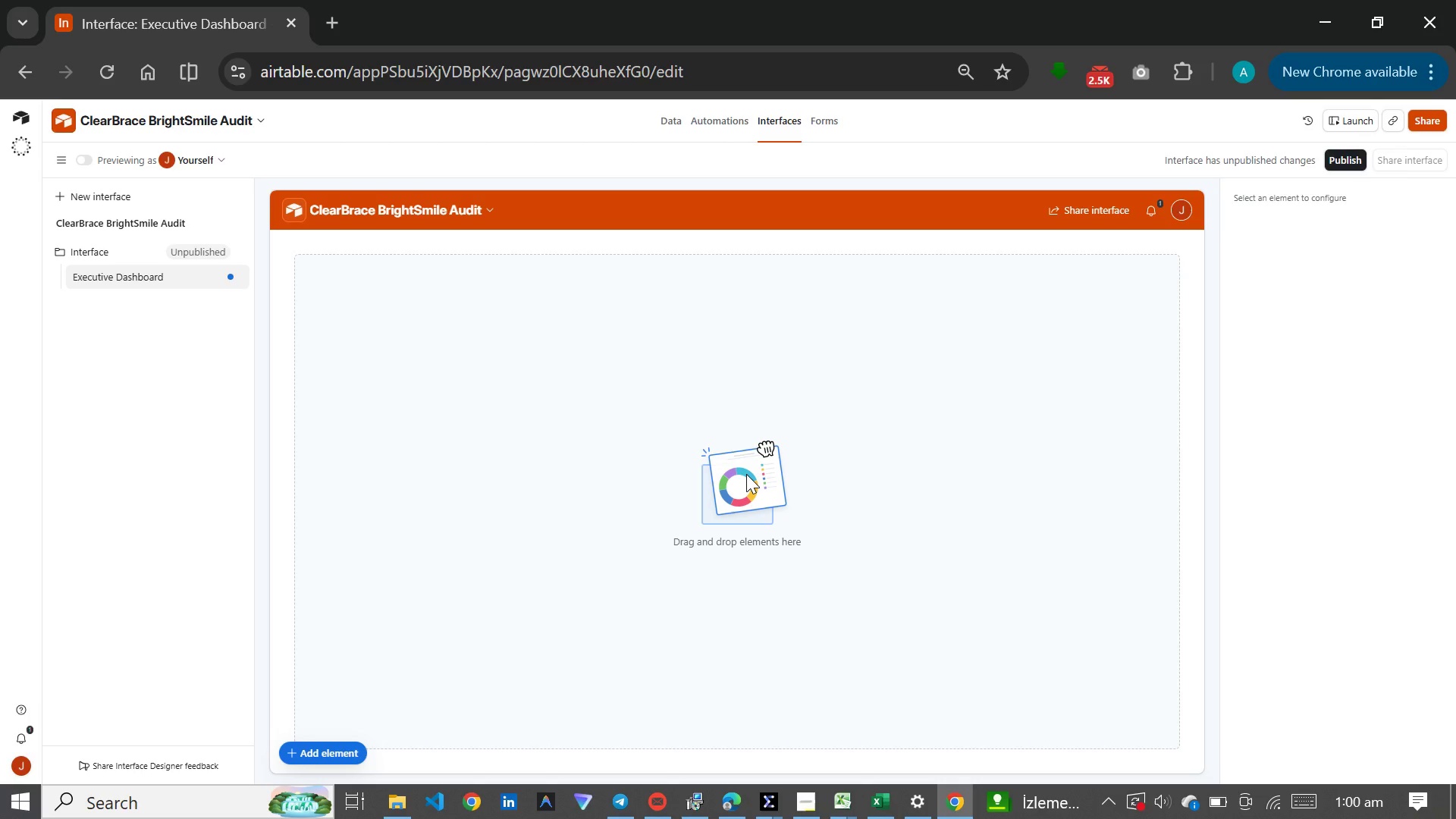 
mouse_move([225, 259])
 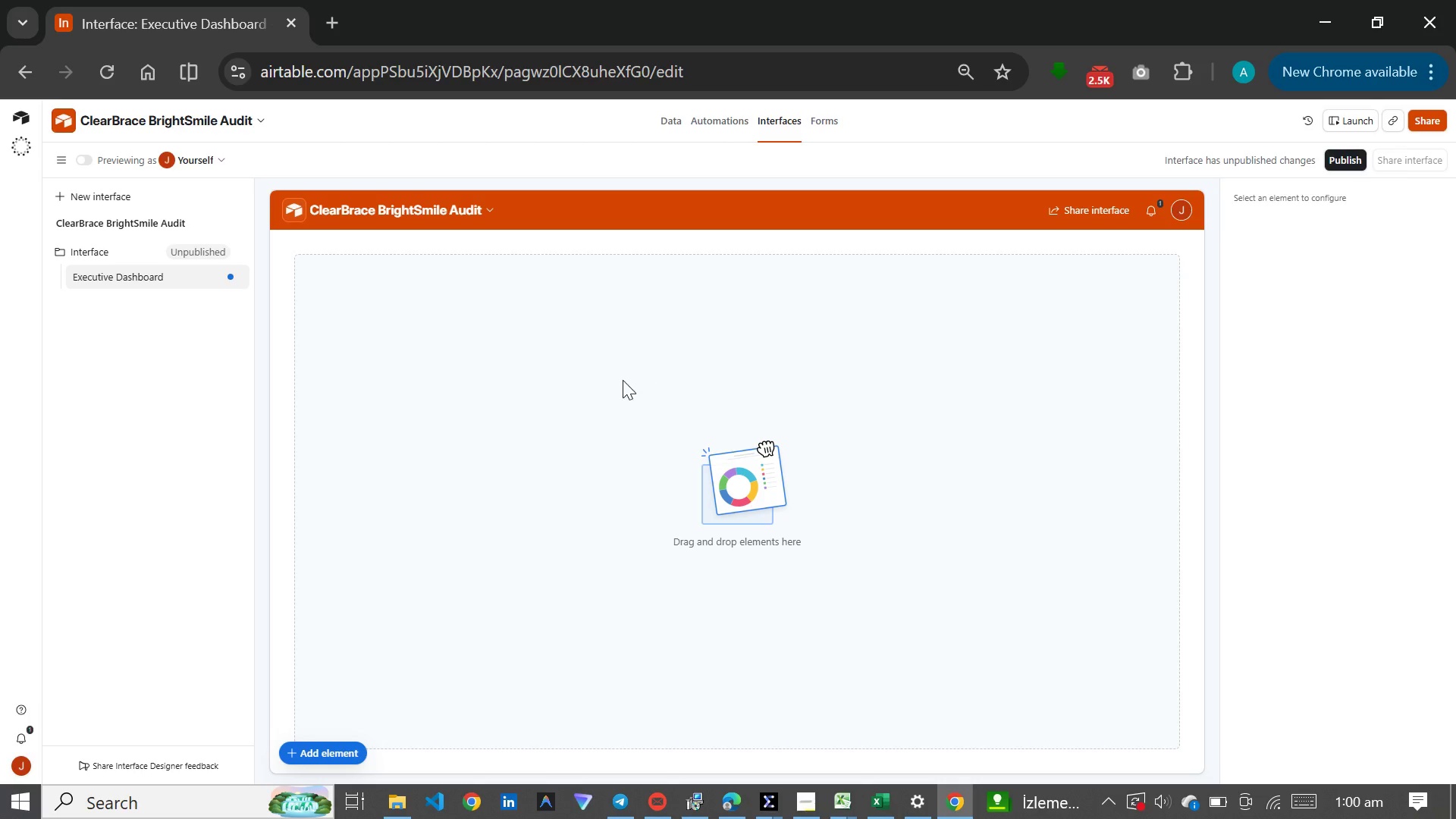 
left_click([745, 504])
 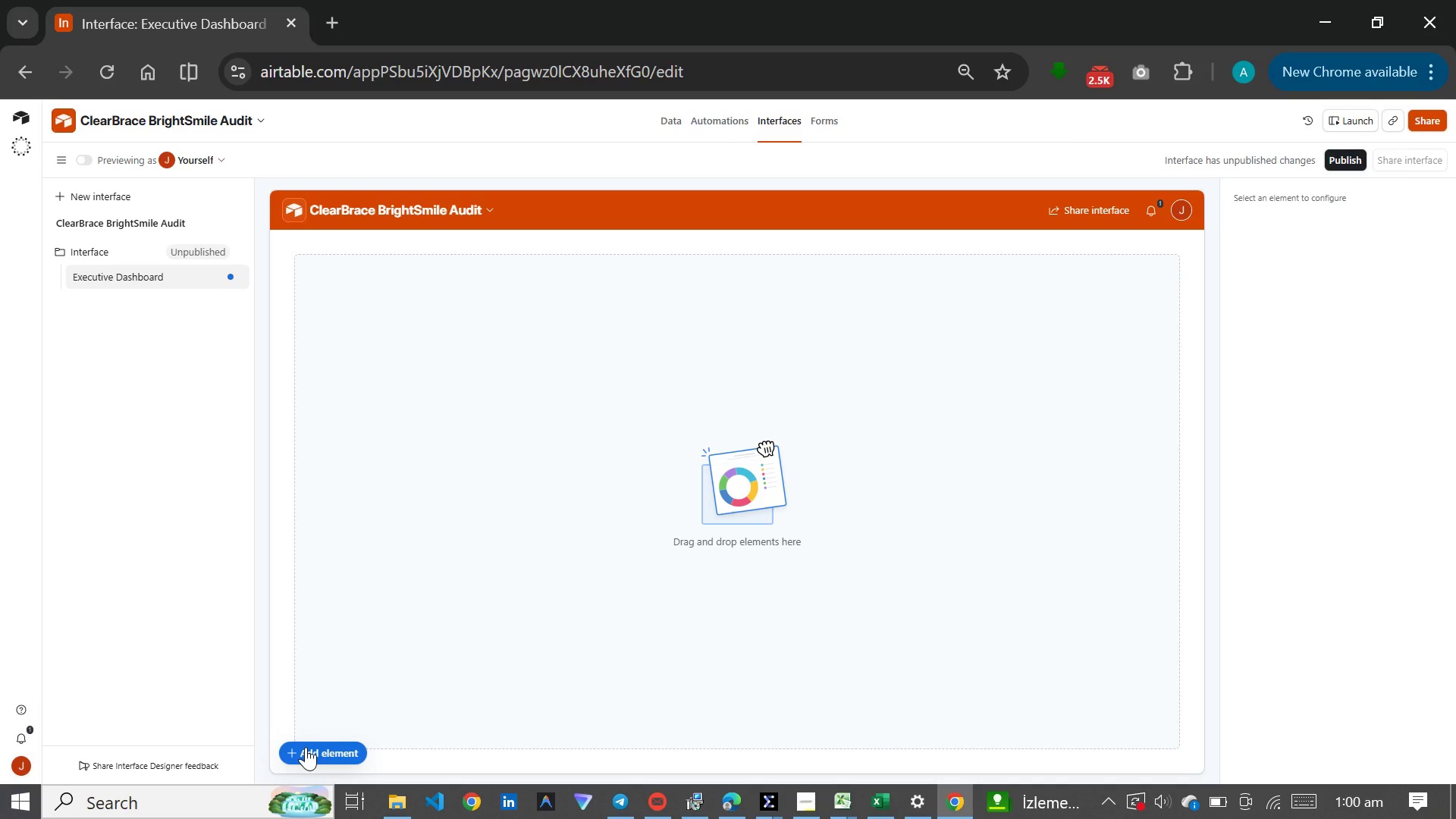 
left_click([304, 747])
 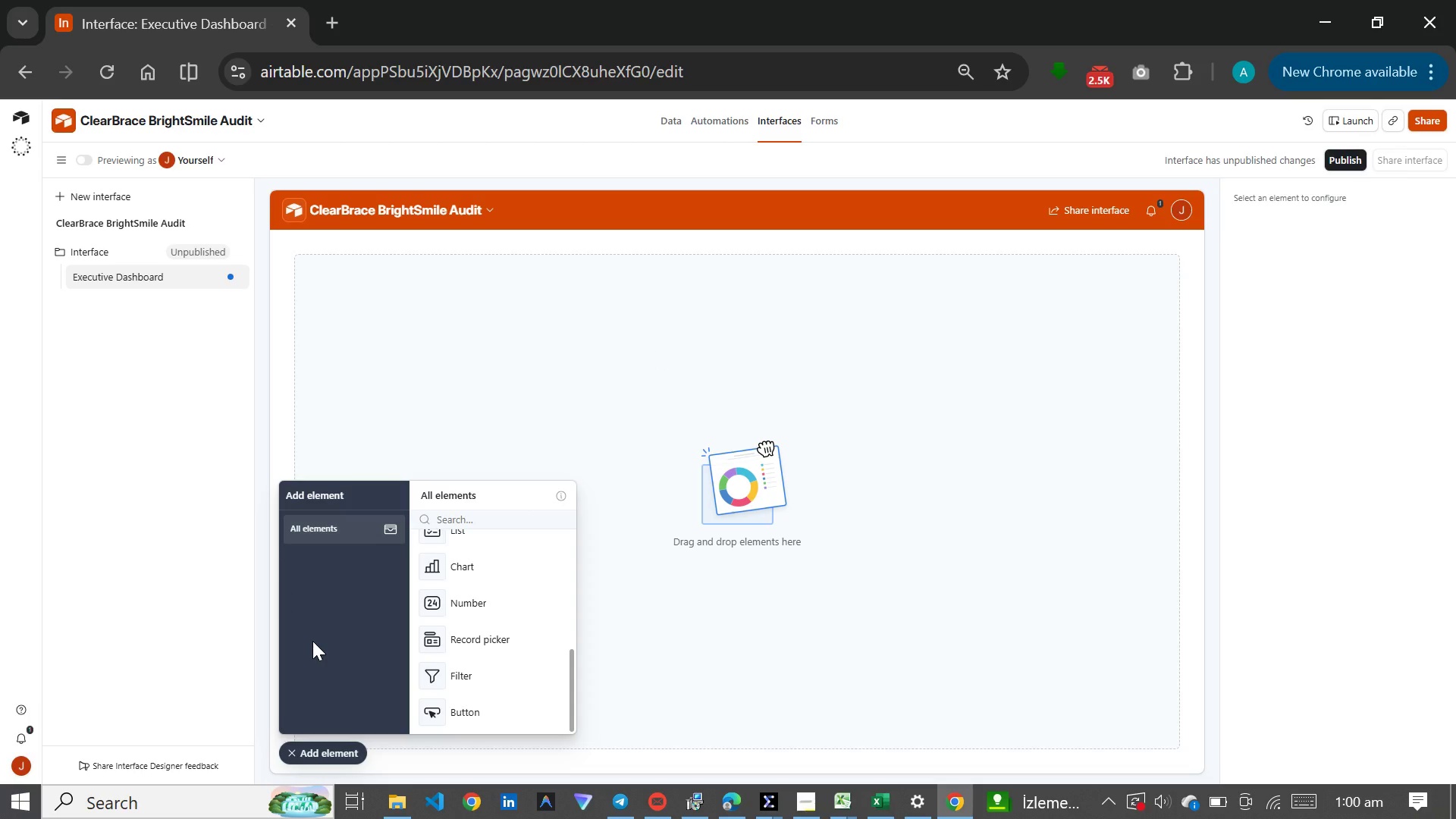 
wait(7.98)
 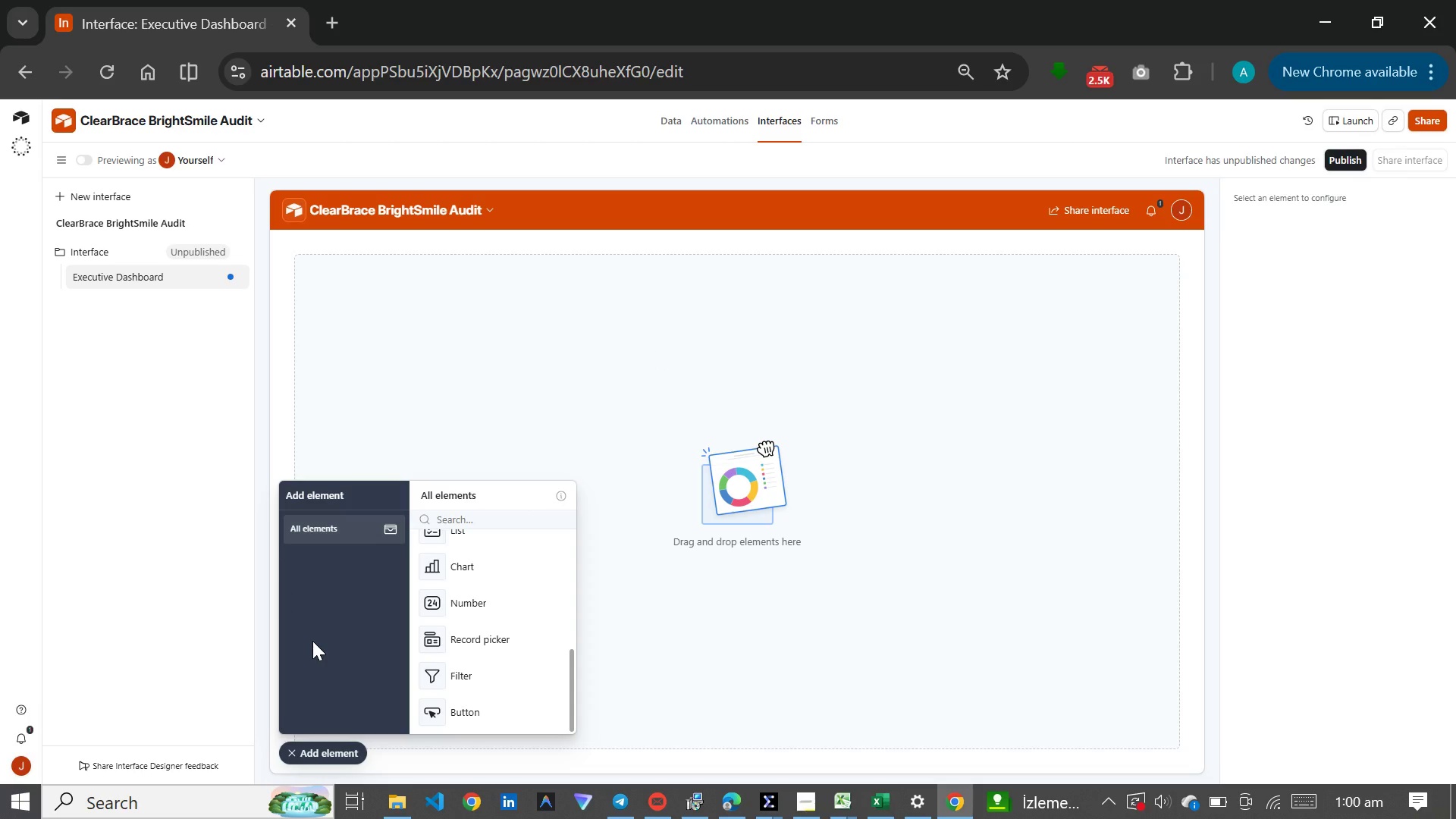 
left_click([503, 338])
 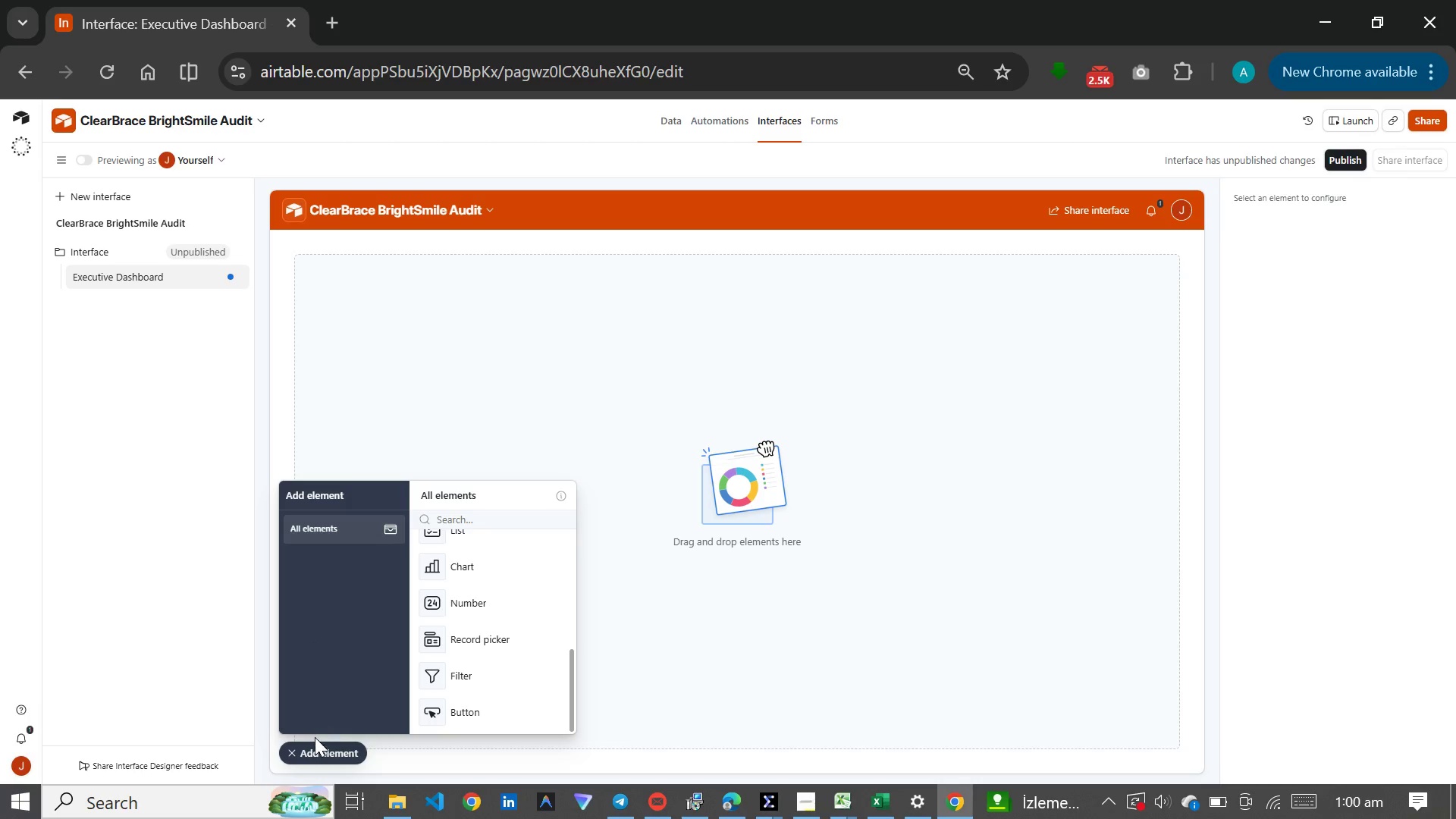 
left_click([313, 745])
 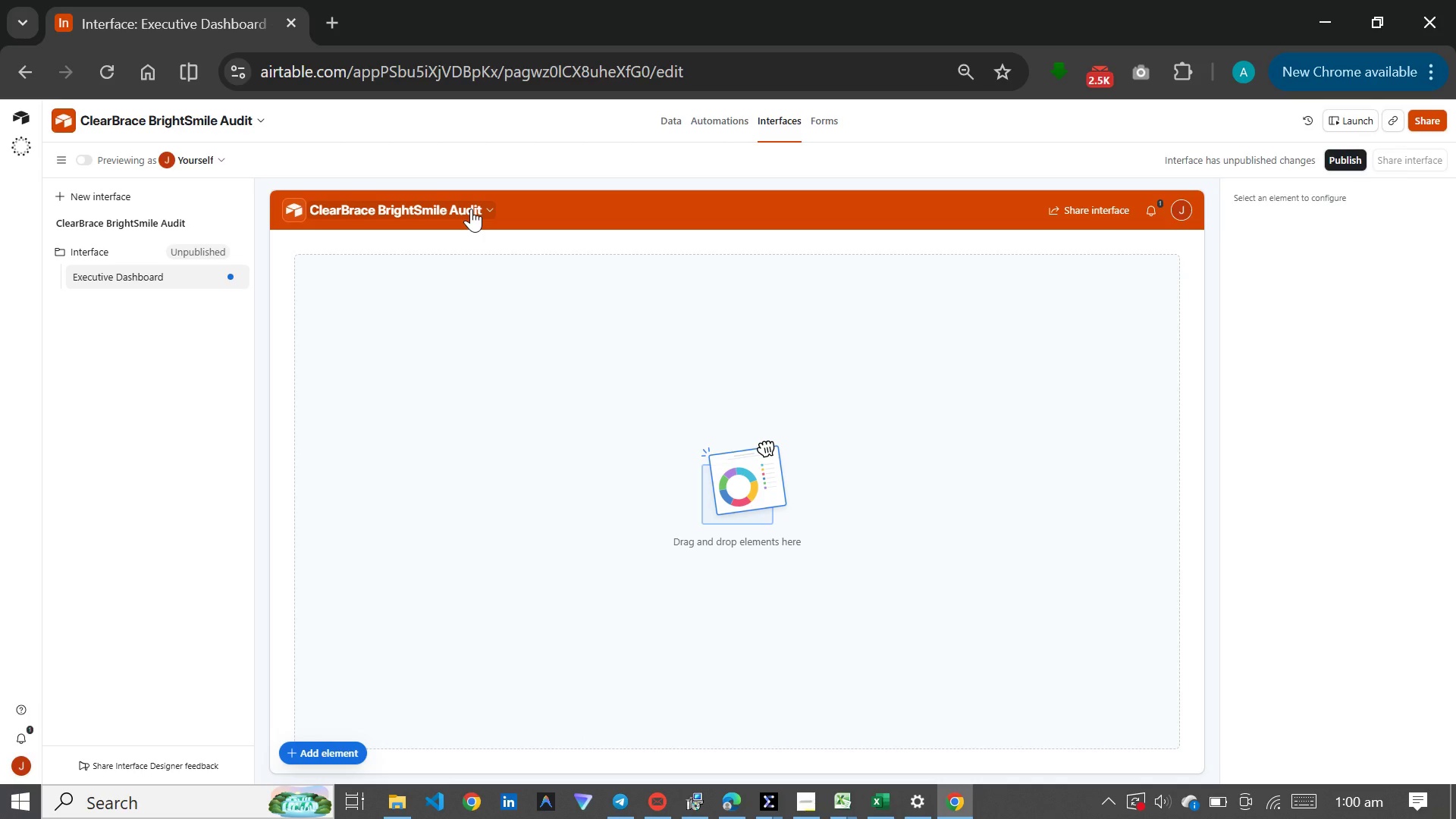 
double_click([471, 209])
 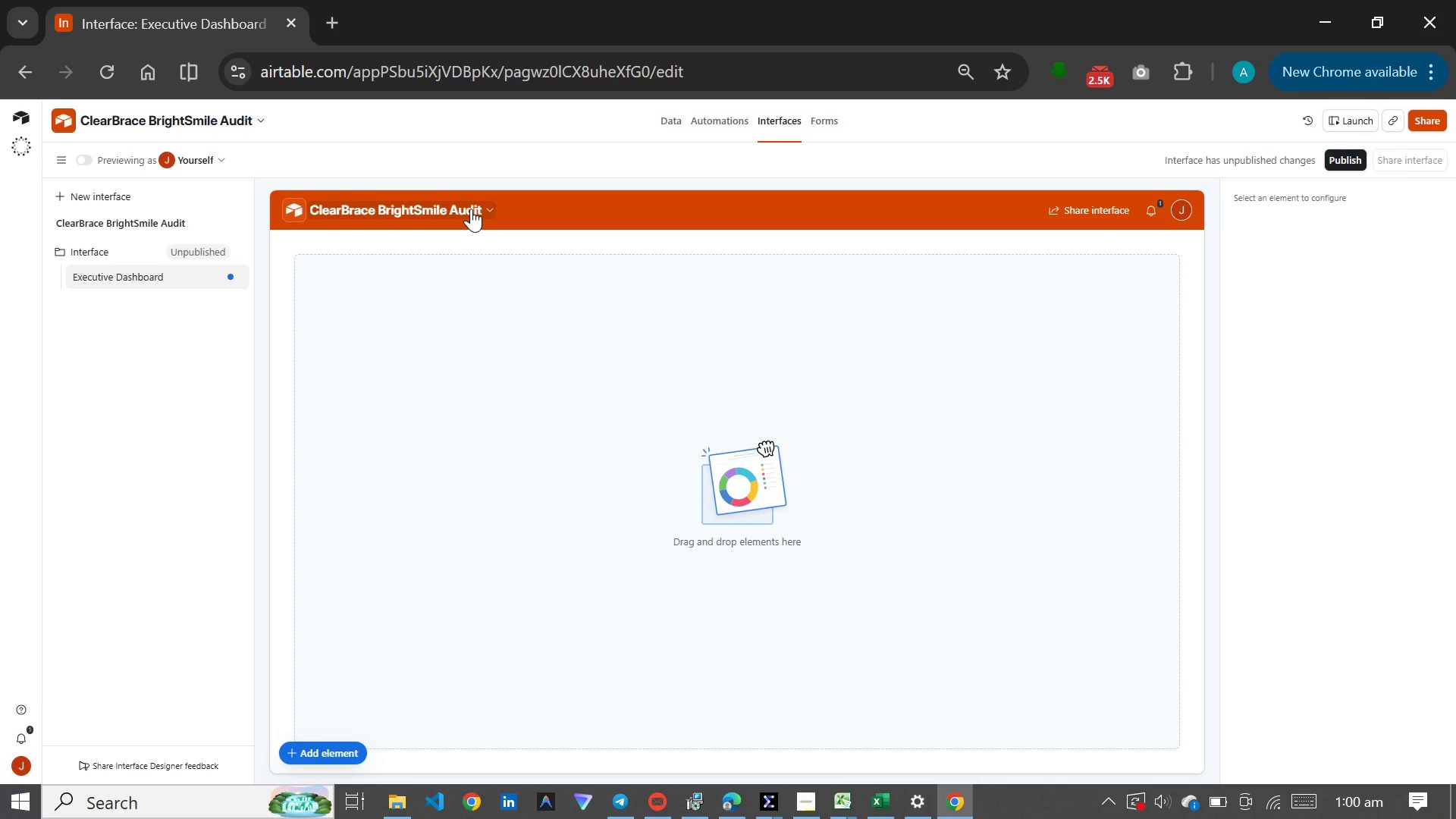 
left_click([471, 209])
 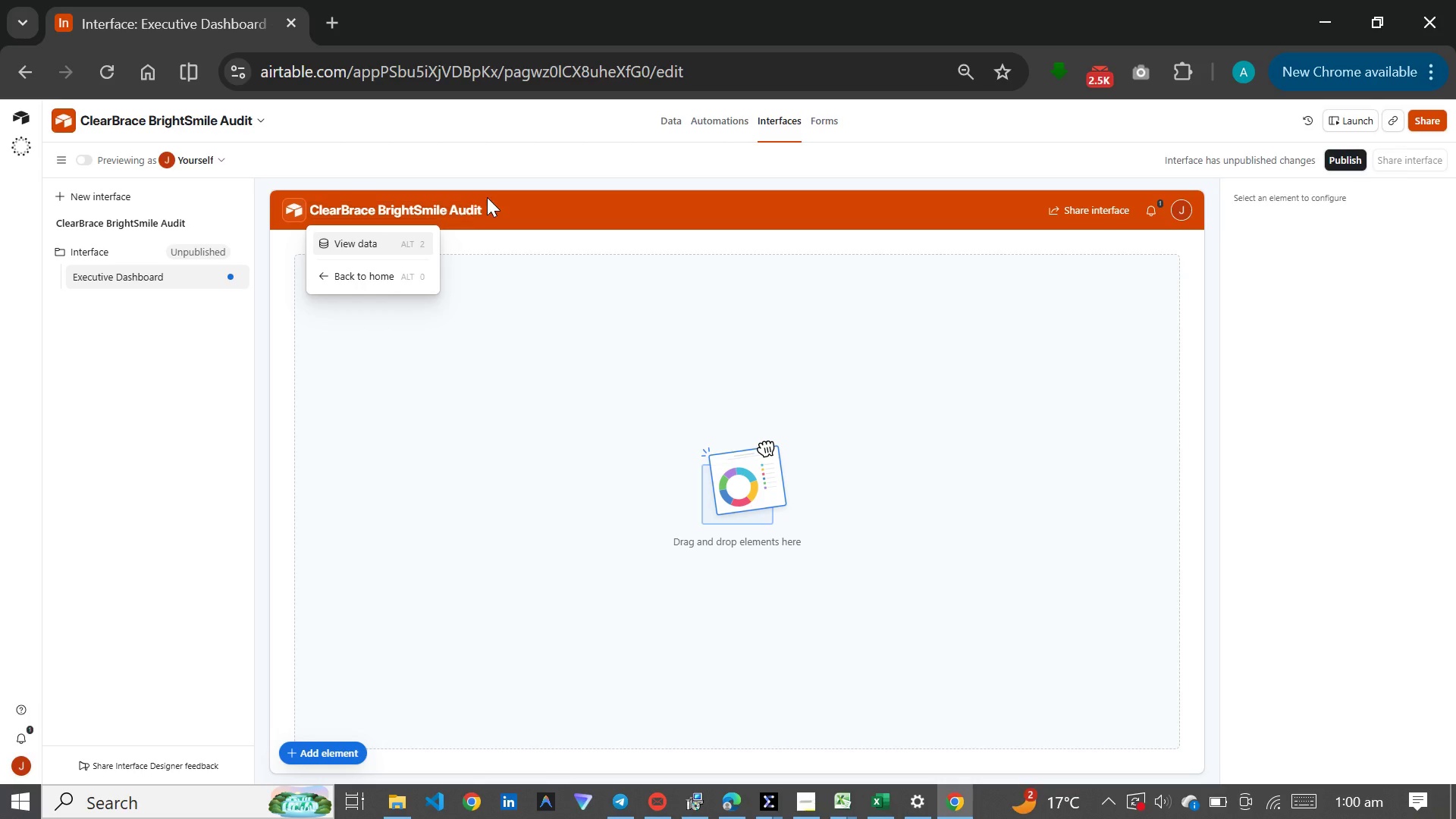 
left_click([479, 350])
 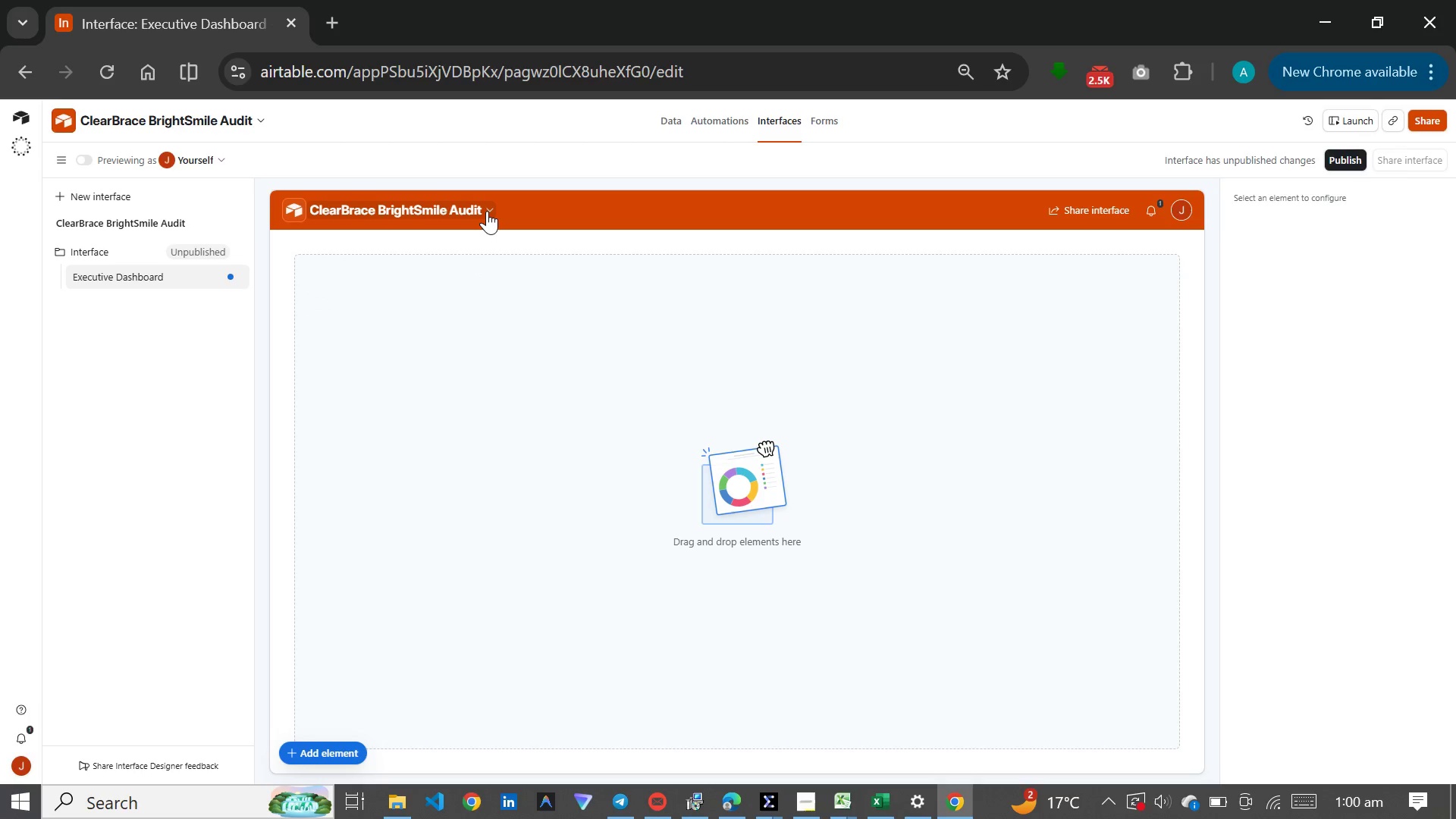 
left_click([487, 211])
 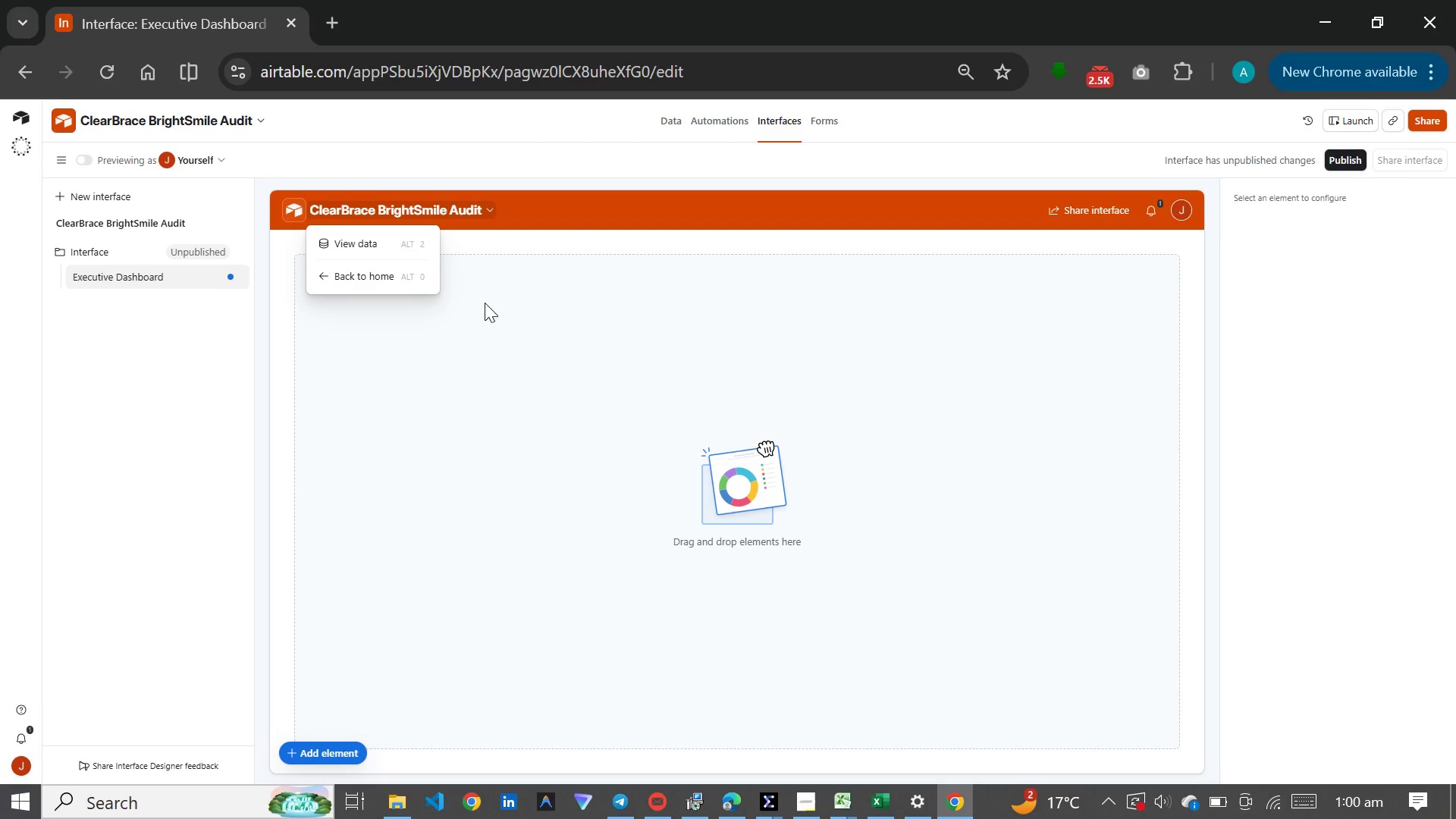 
left_click([483, 318])
 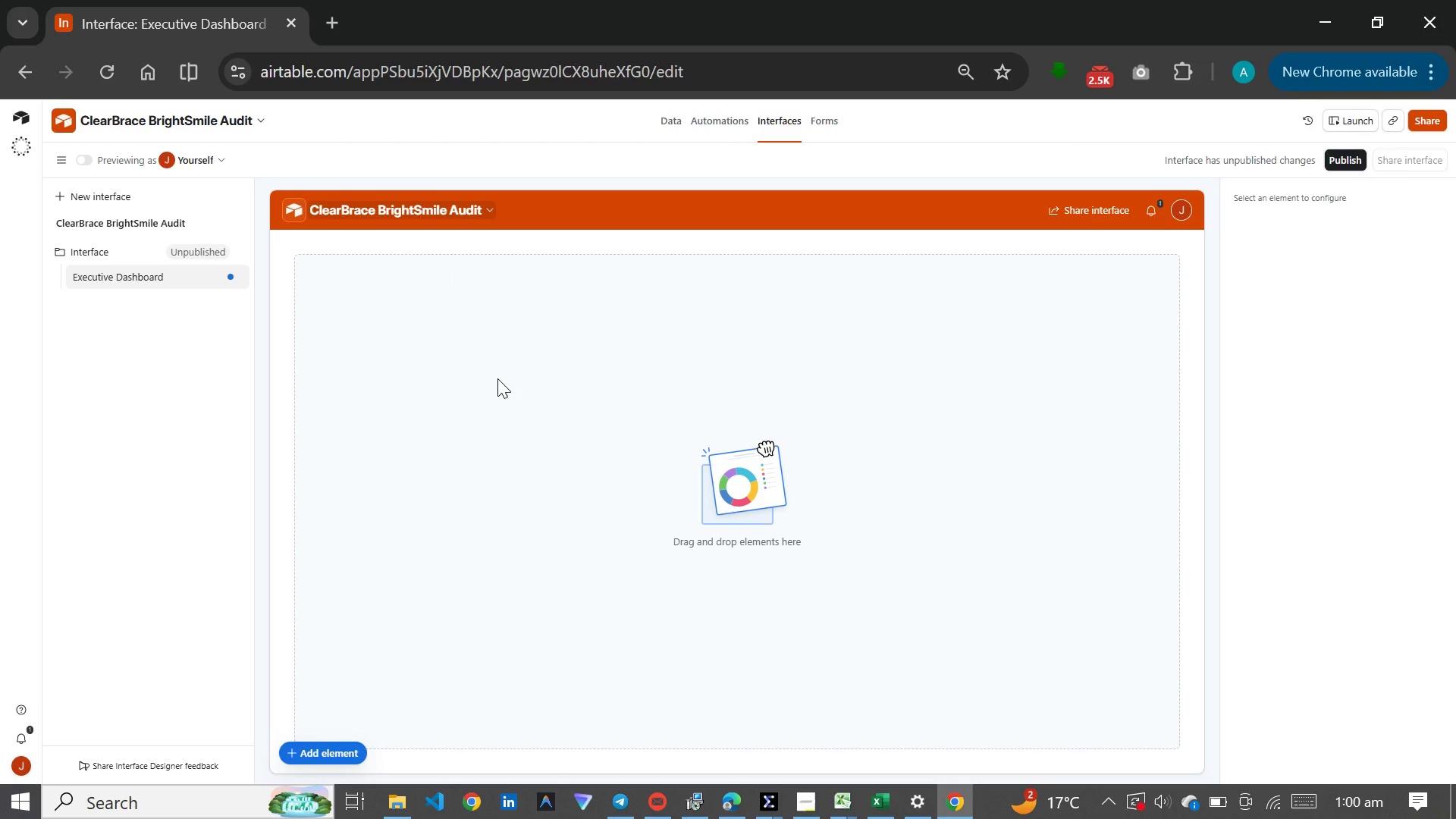 
scroll: coordinate [497, 378], scroll_direction: down, amount: 1.0
 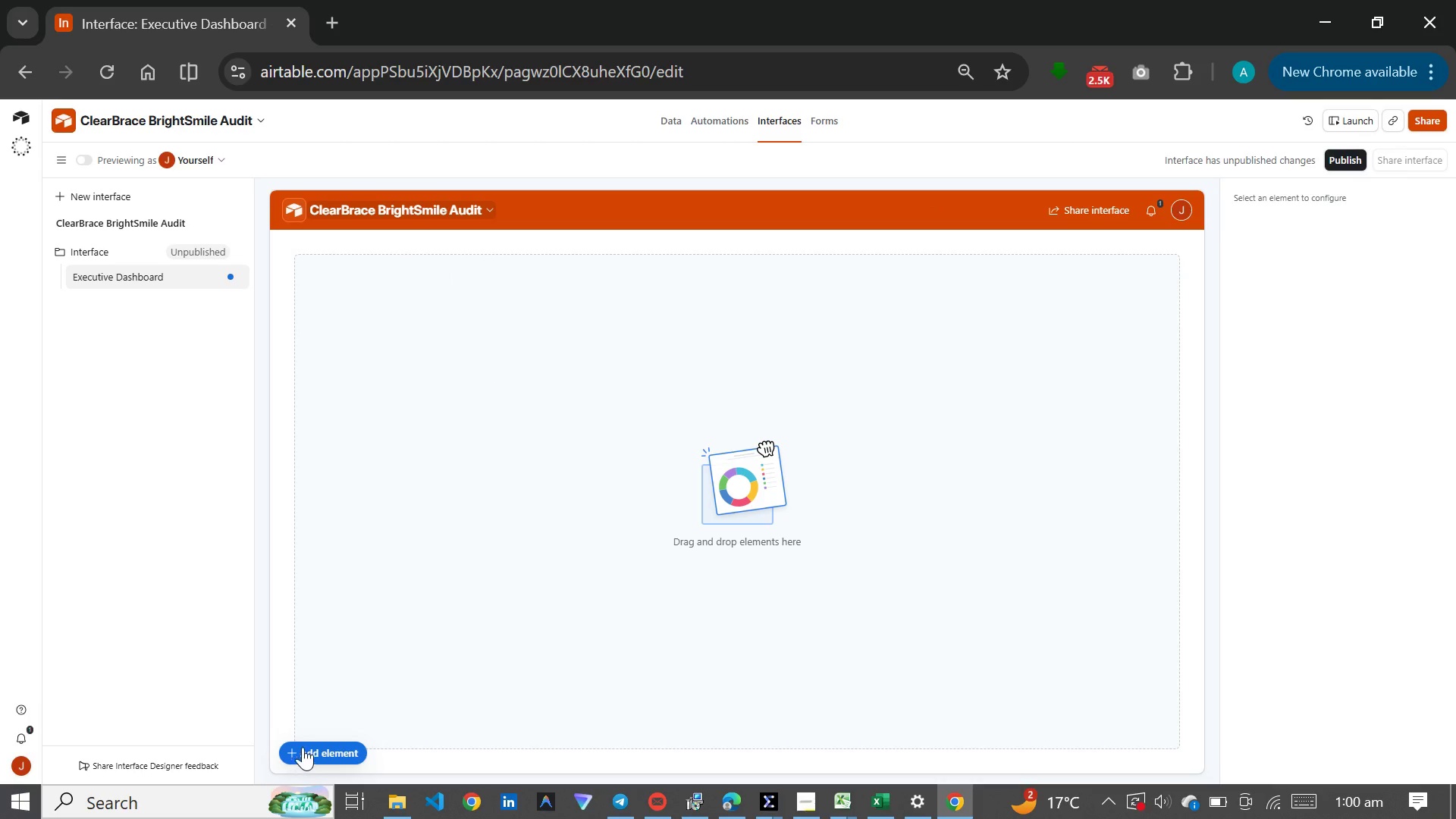 
left_click([306, 742])
 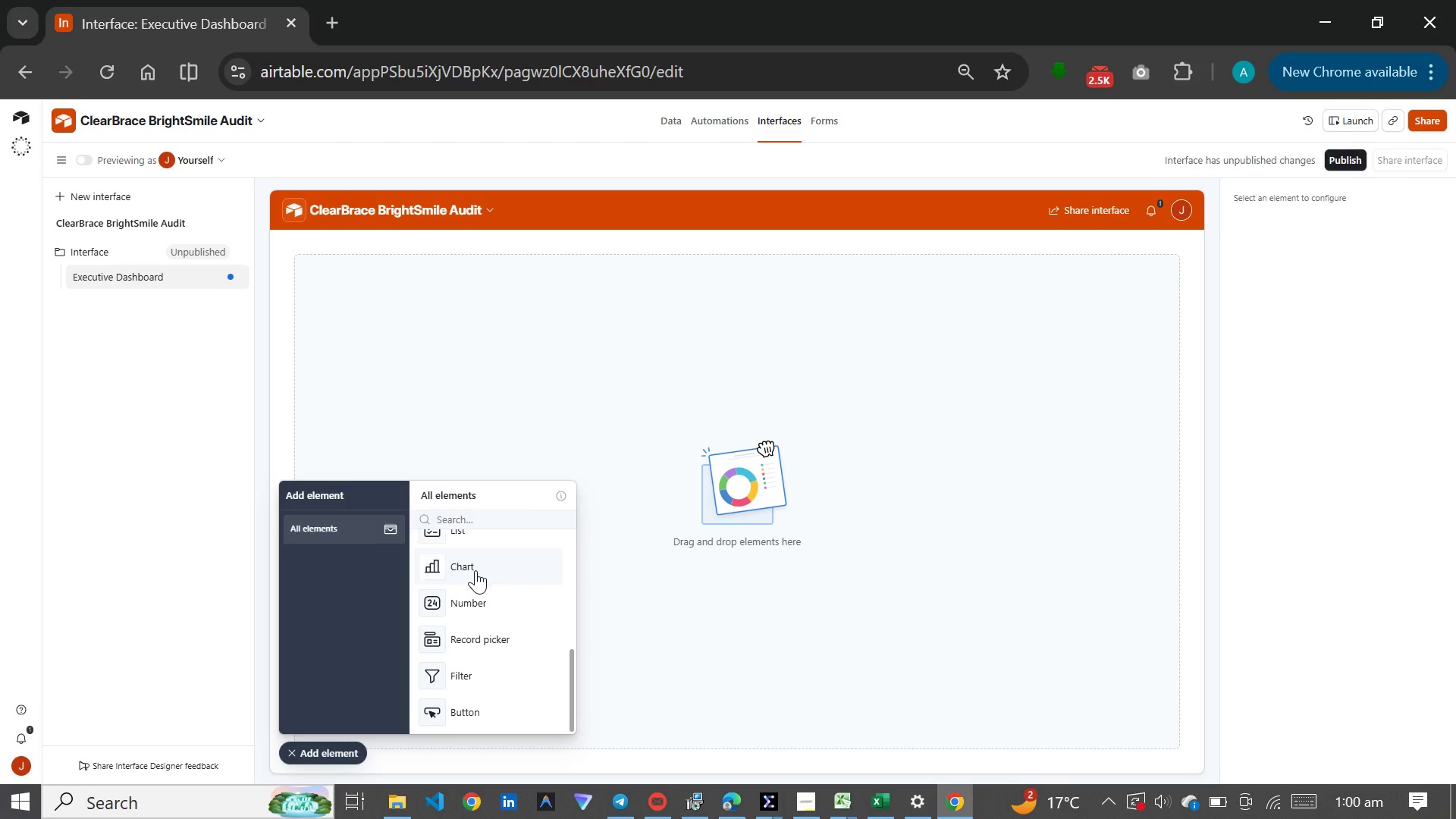 
left_click([475, 570])
 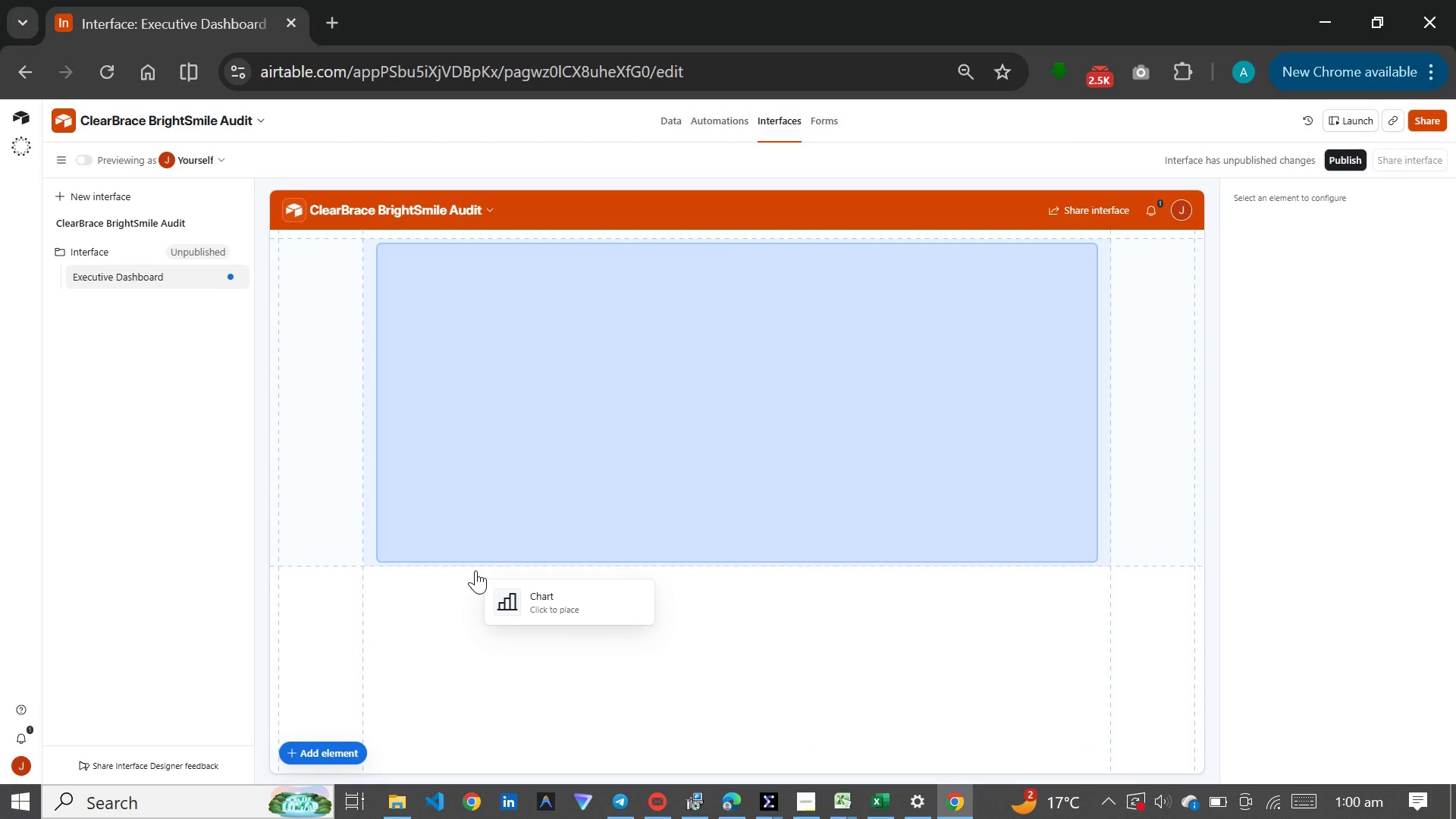 
left_click([547, 480])
 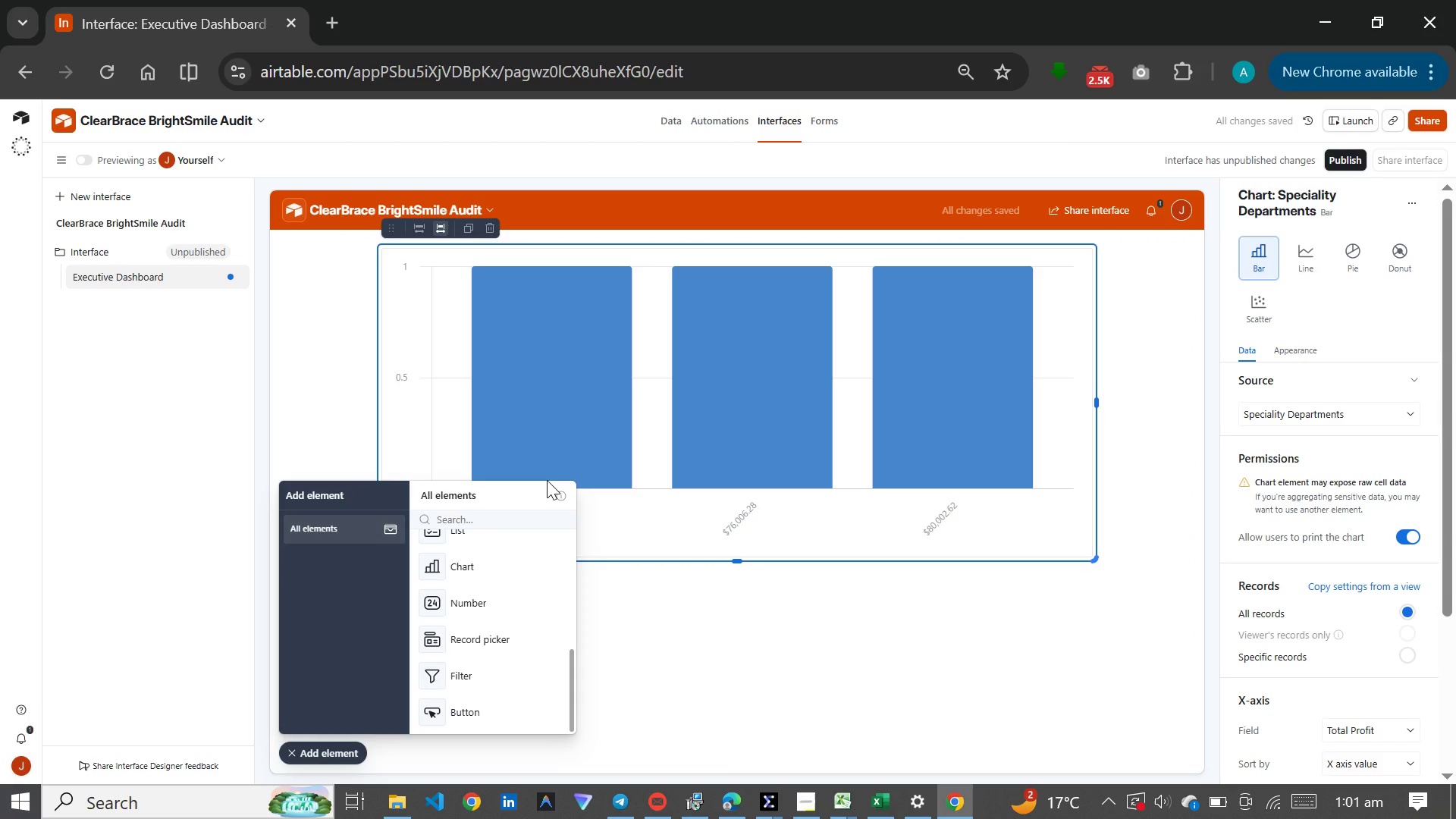 
wait(12.83)
 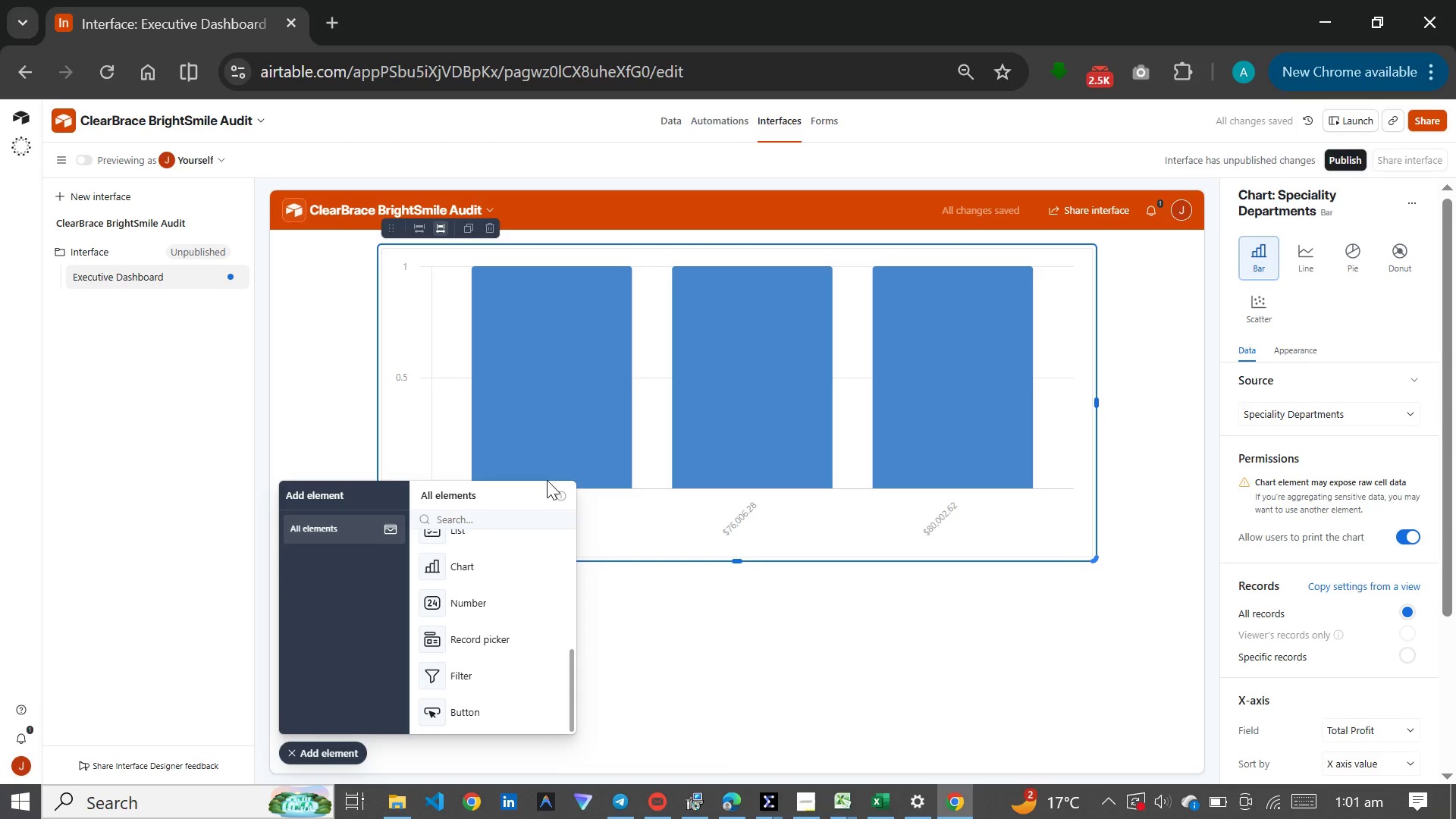 
left_click([1388, 205])
 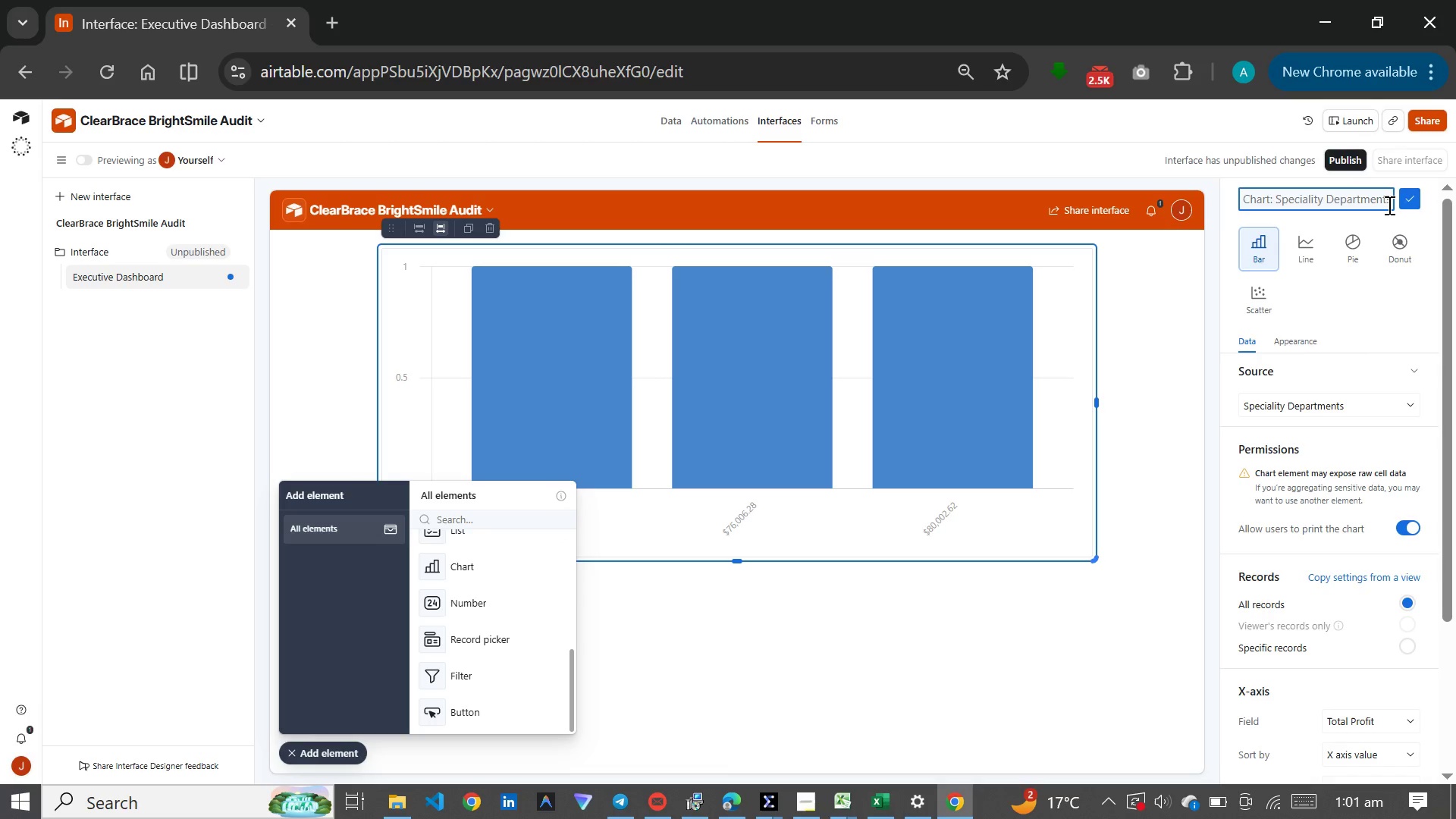 
type(Total Revenue vs Total Lab Costs by Speciality)
 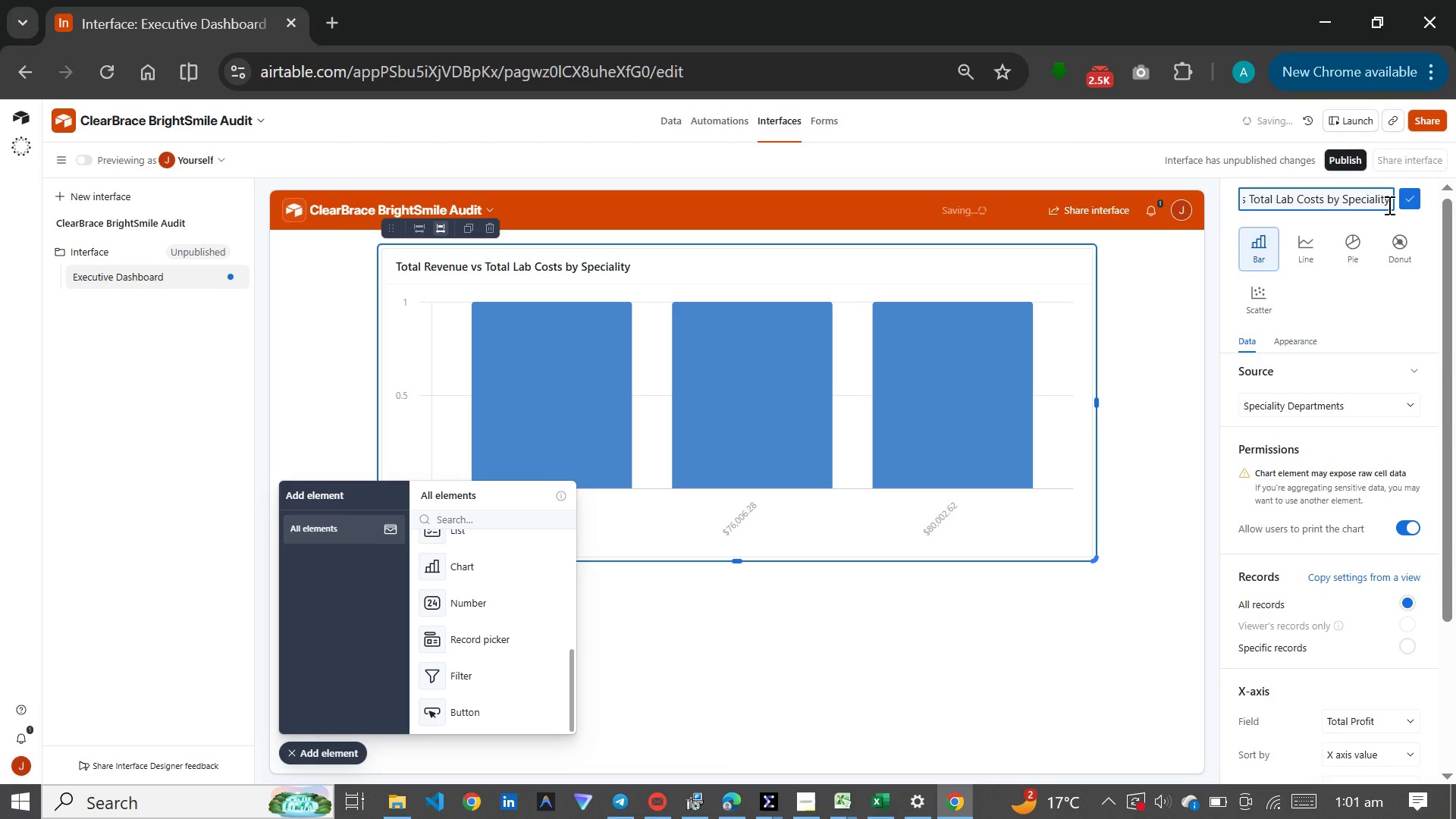 
key(Enter)
 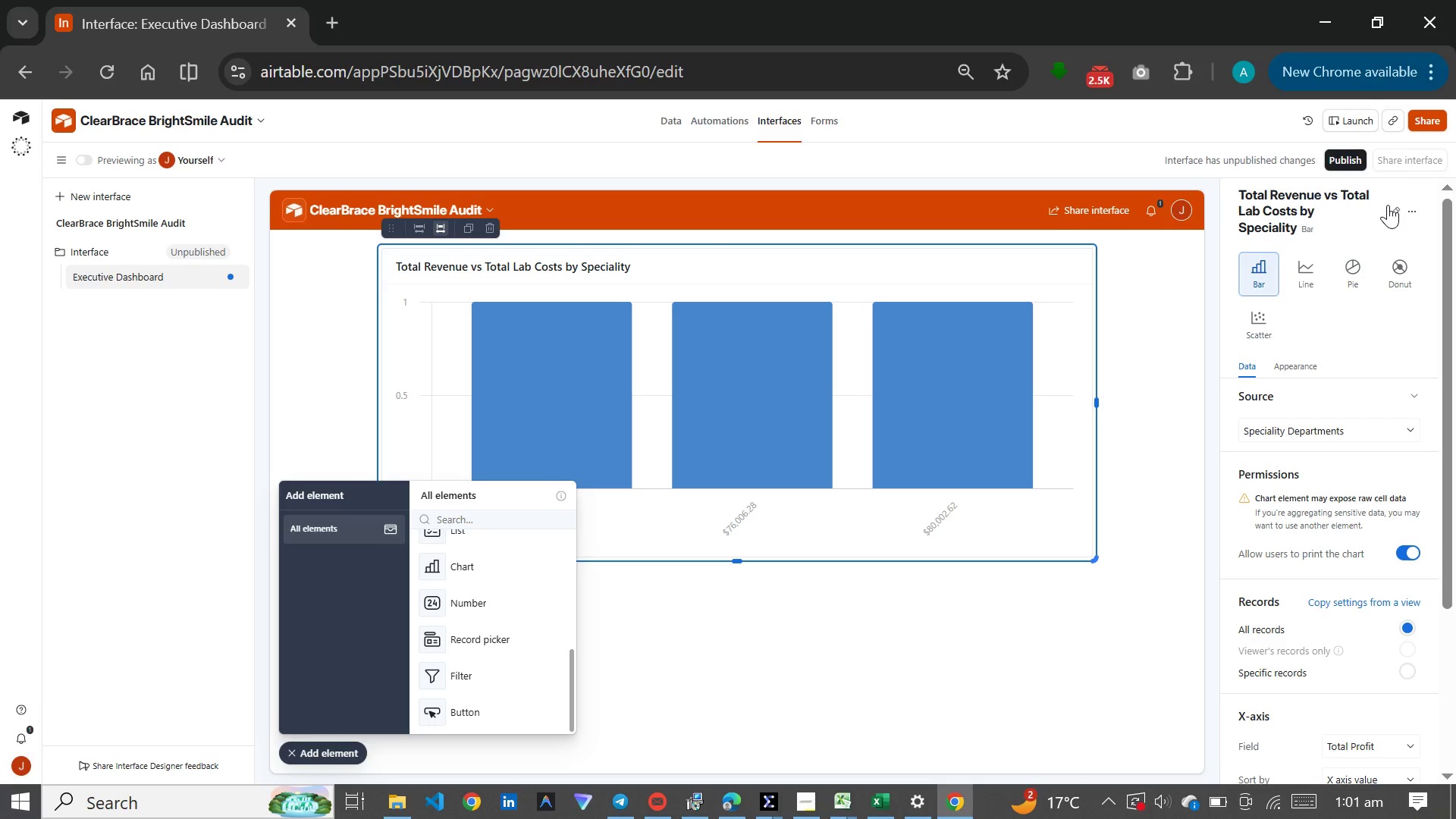 
wait(7.56)
 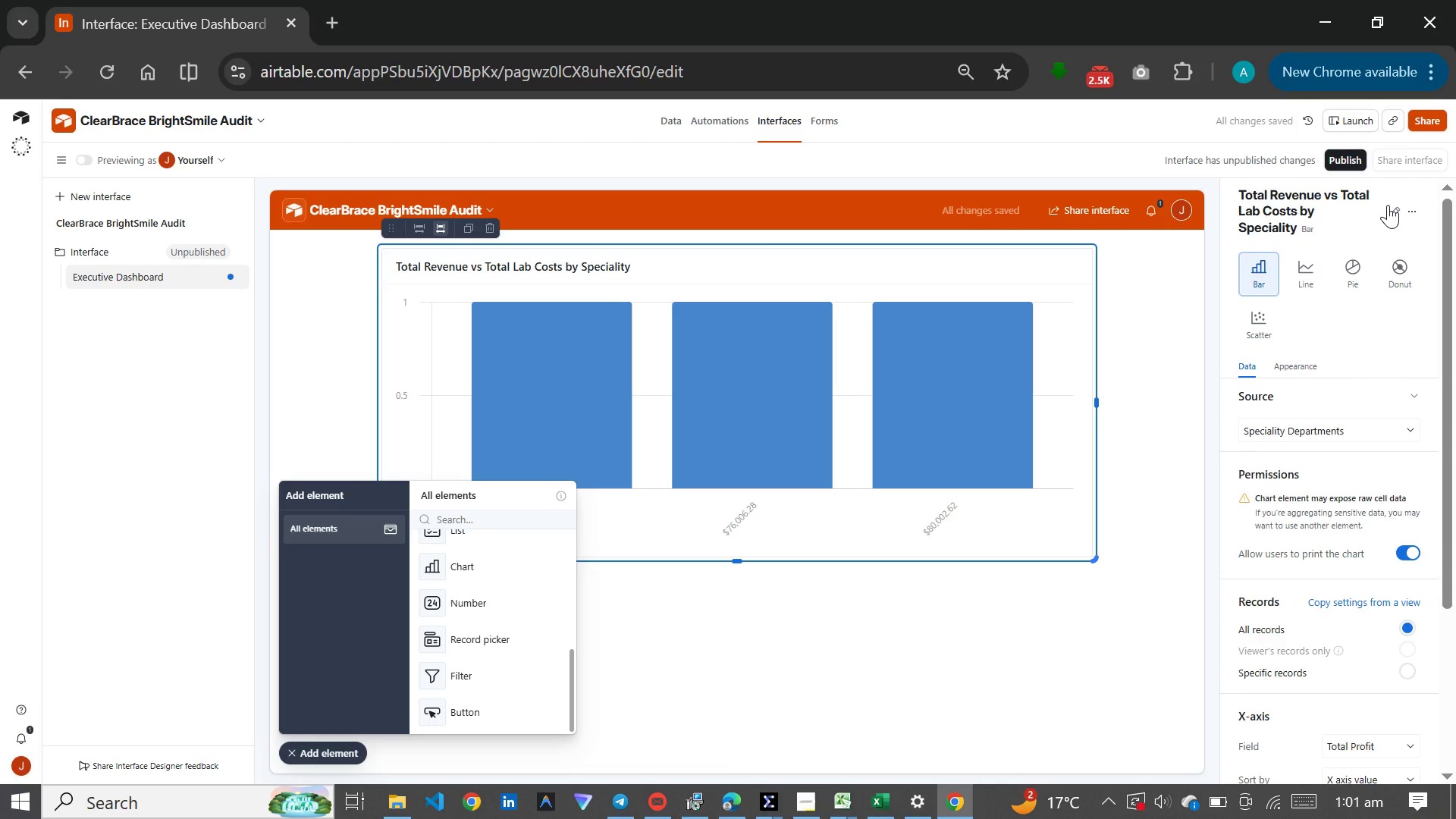 
scroll: coordinate [1332, 415], scroll_direction: down, amount: 1.0
 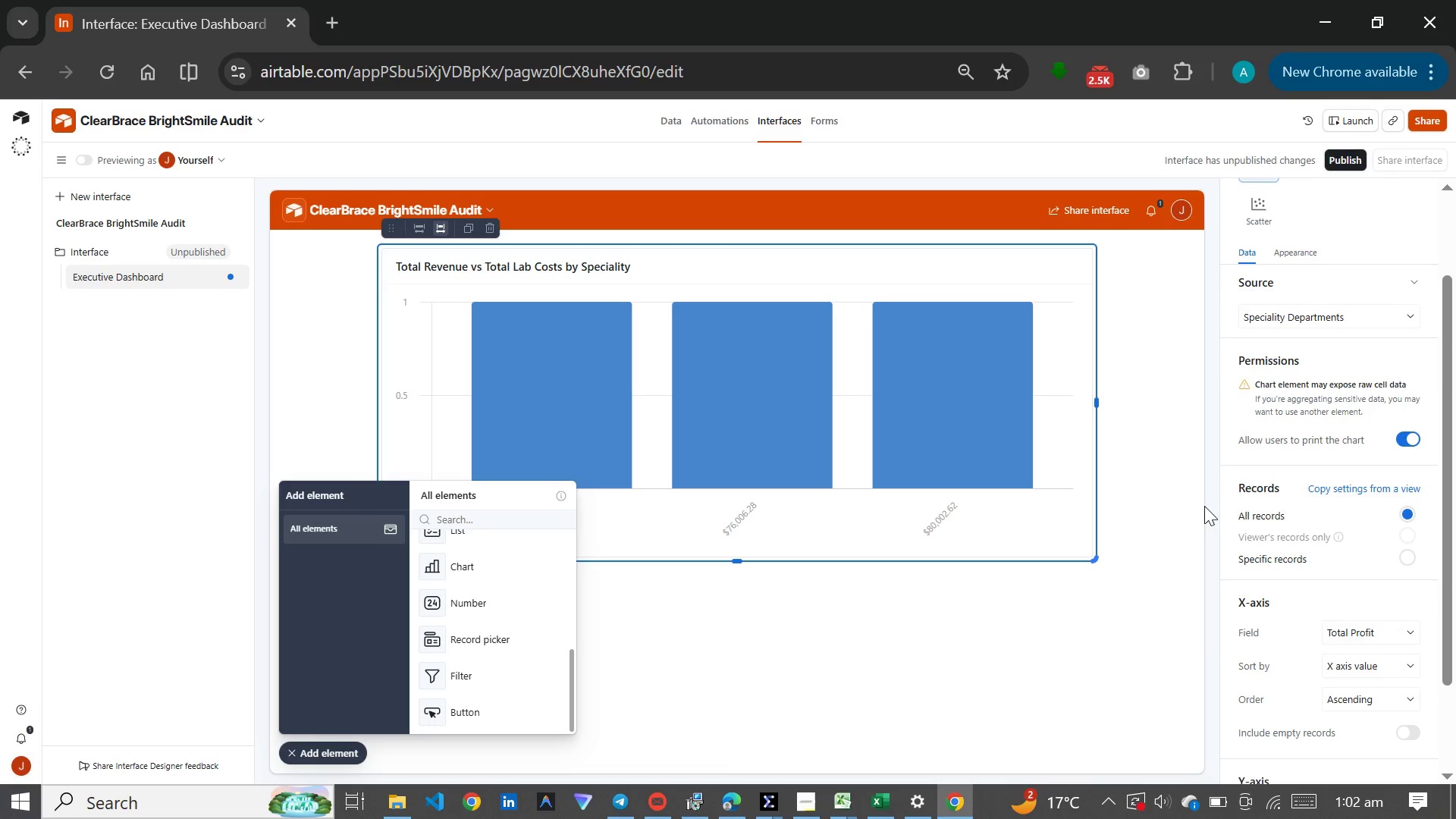 
wait(5.15)
 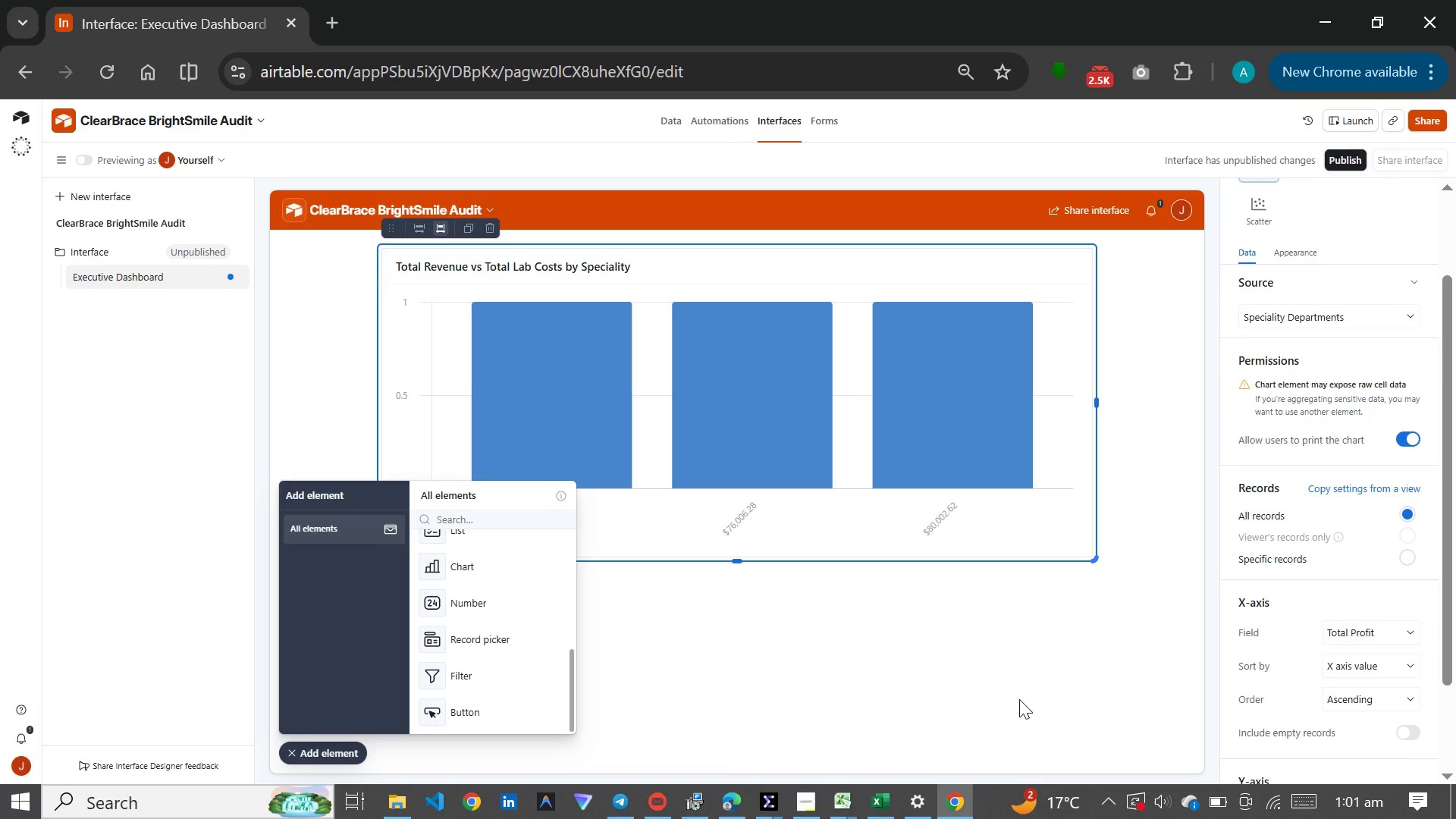 
left_click([1384, 623])
 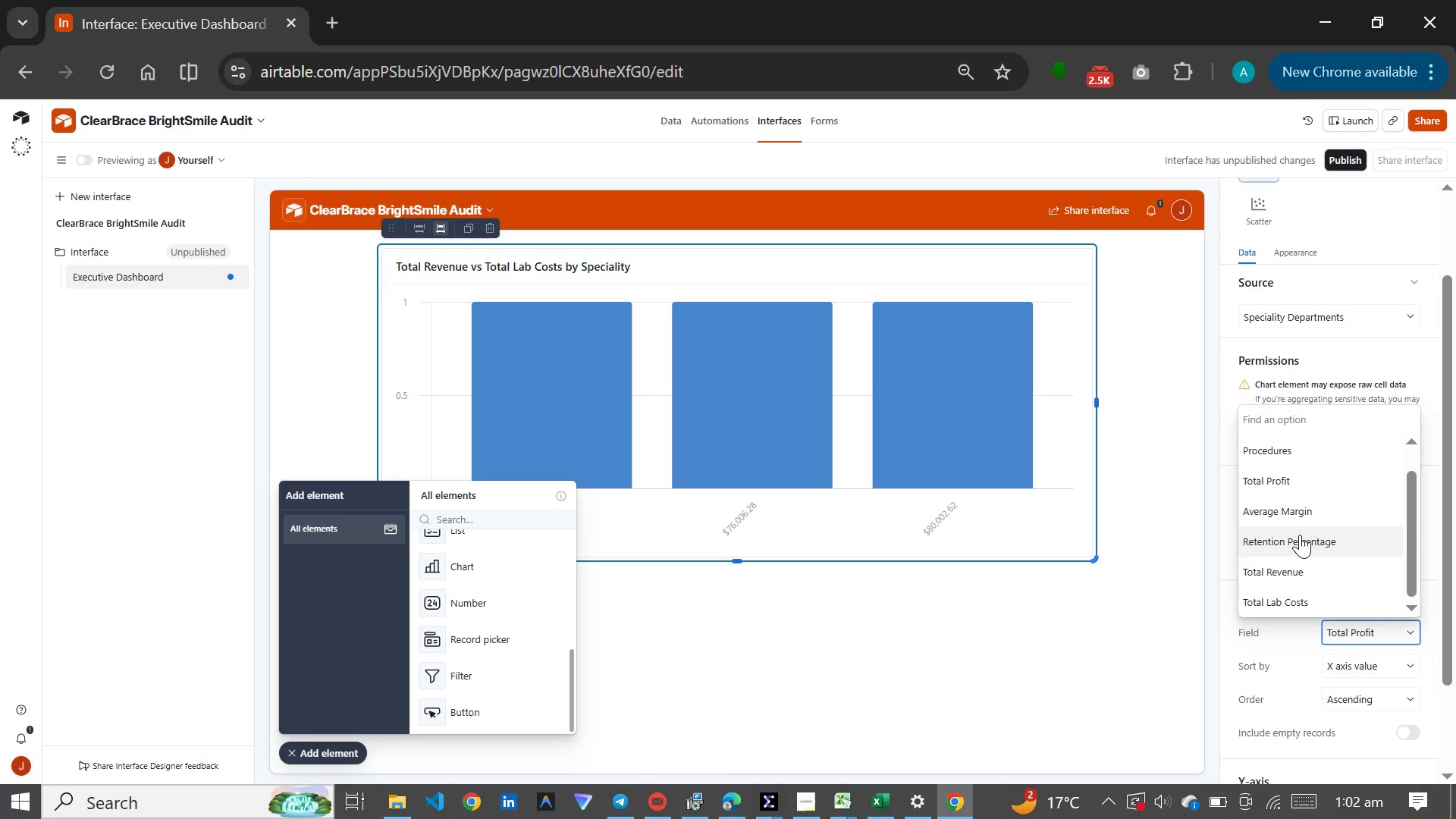 
scroll: coordinate [1300, 535], scroll_direction: up, amount: 3.0
 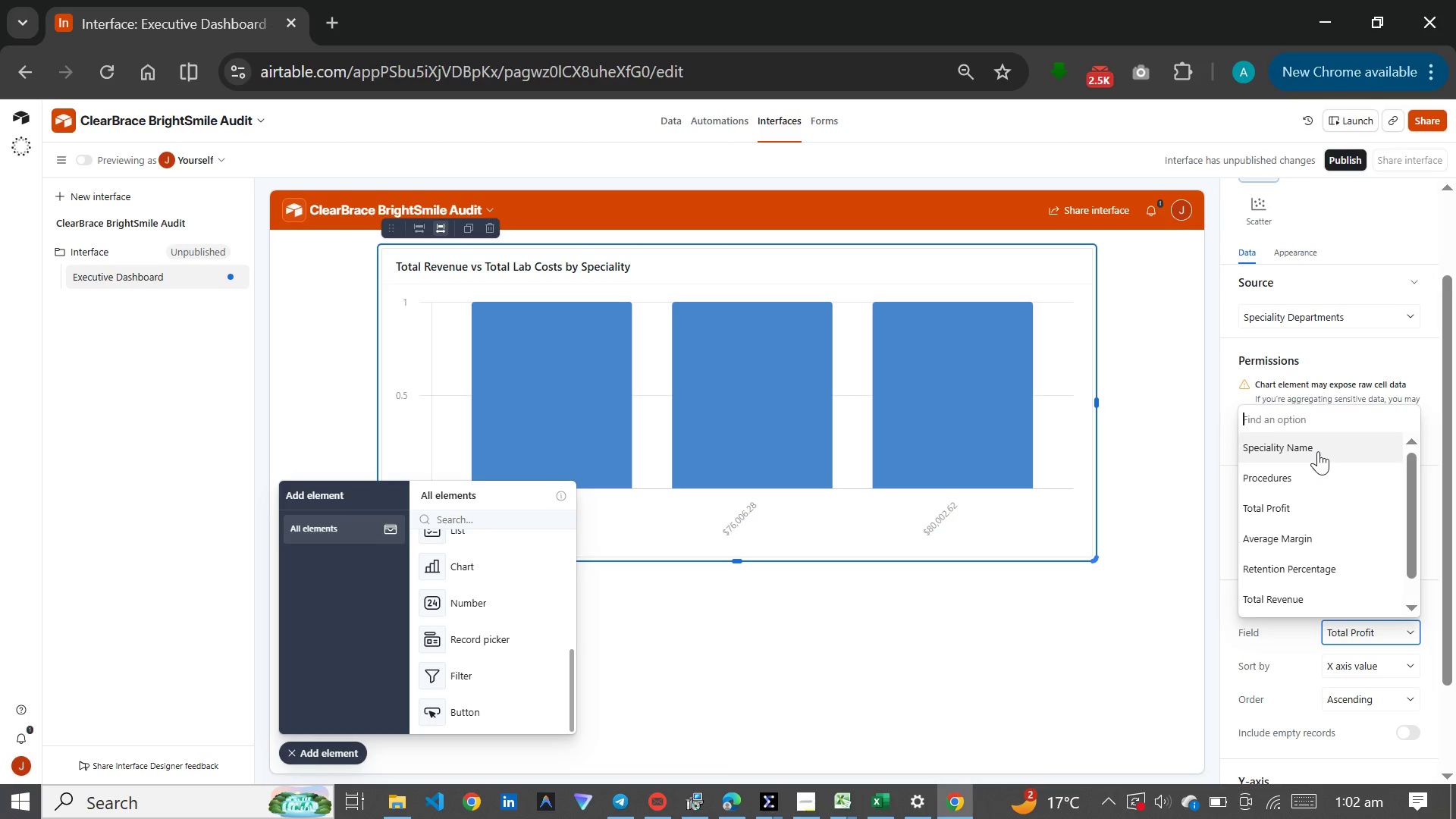 
left_click([1318, 451])
 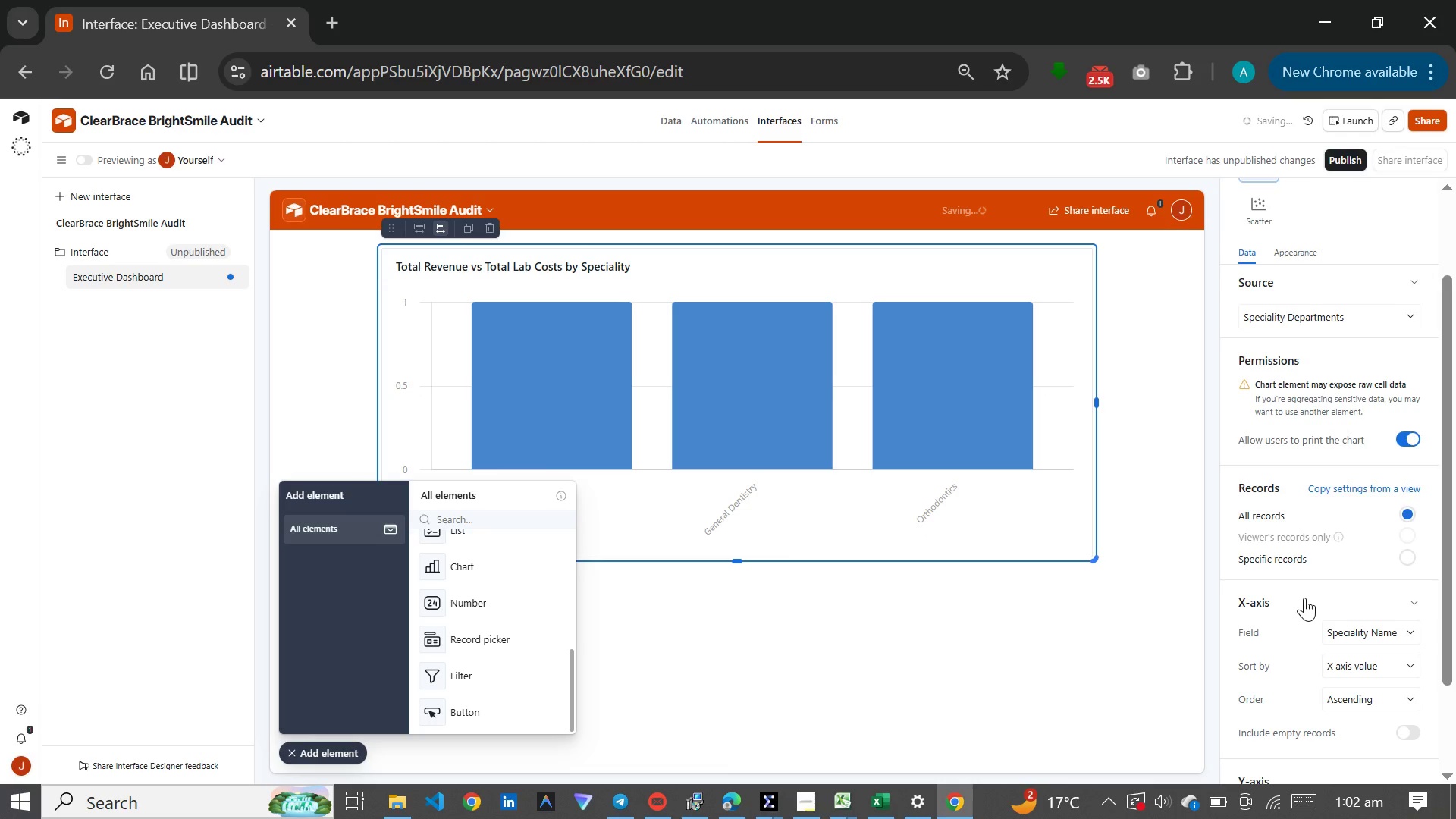 
scroll: coordinate [1304, 598], scroll_direction: down, amount: 1.0
 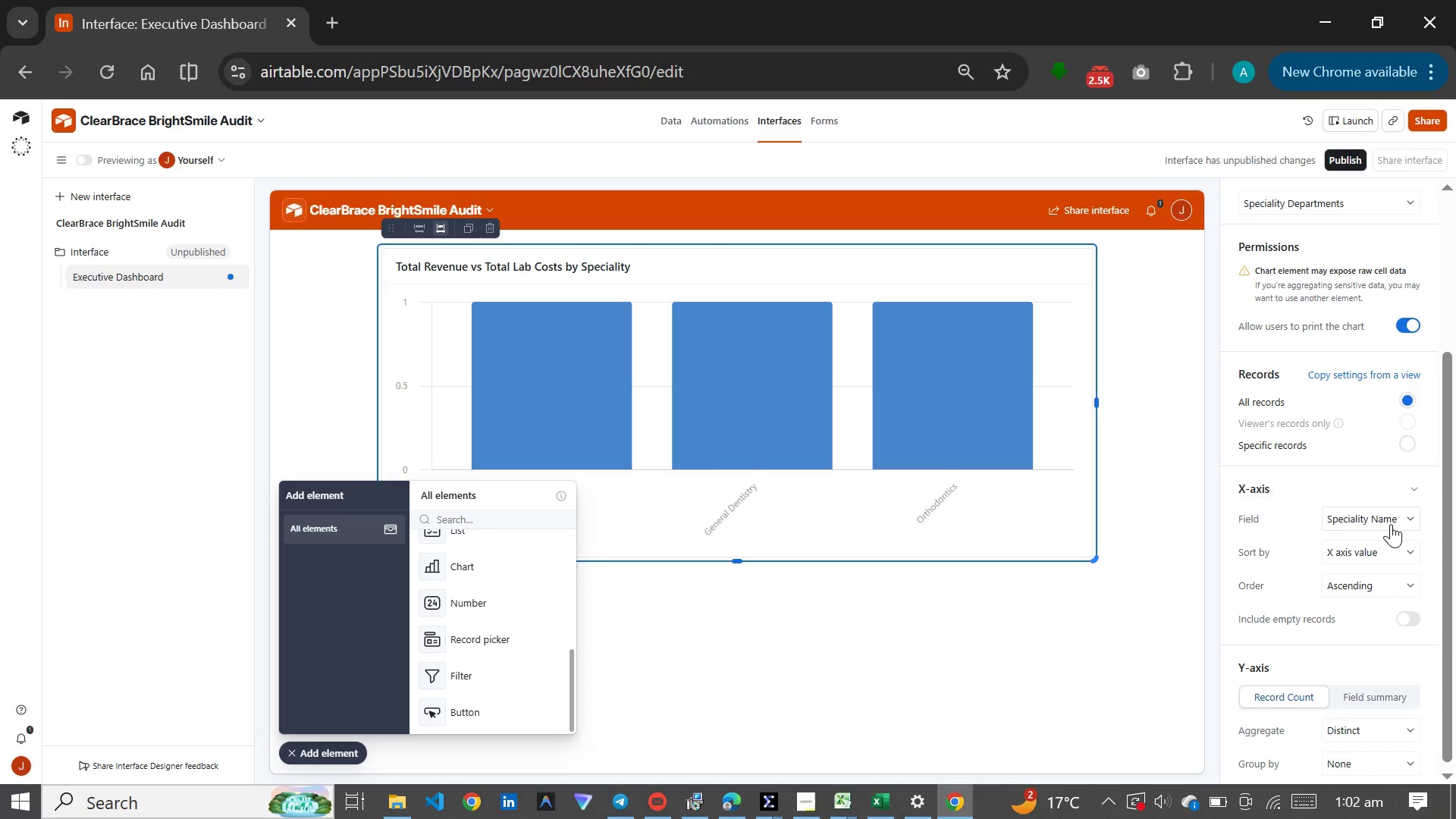 
wait(14.93)
 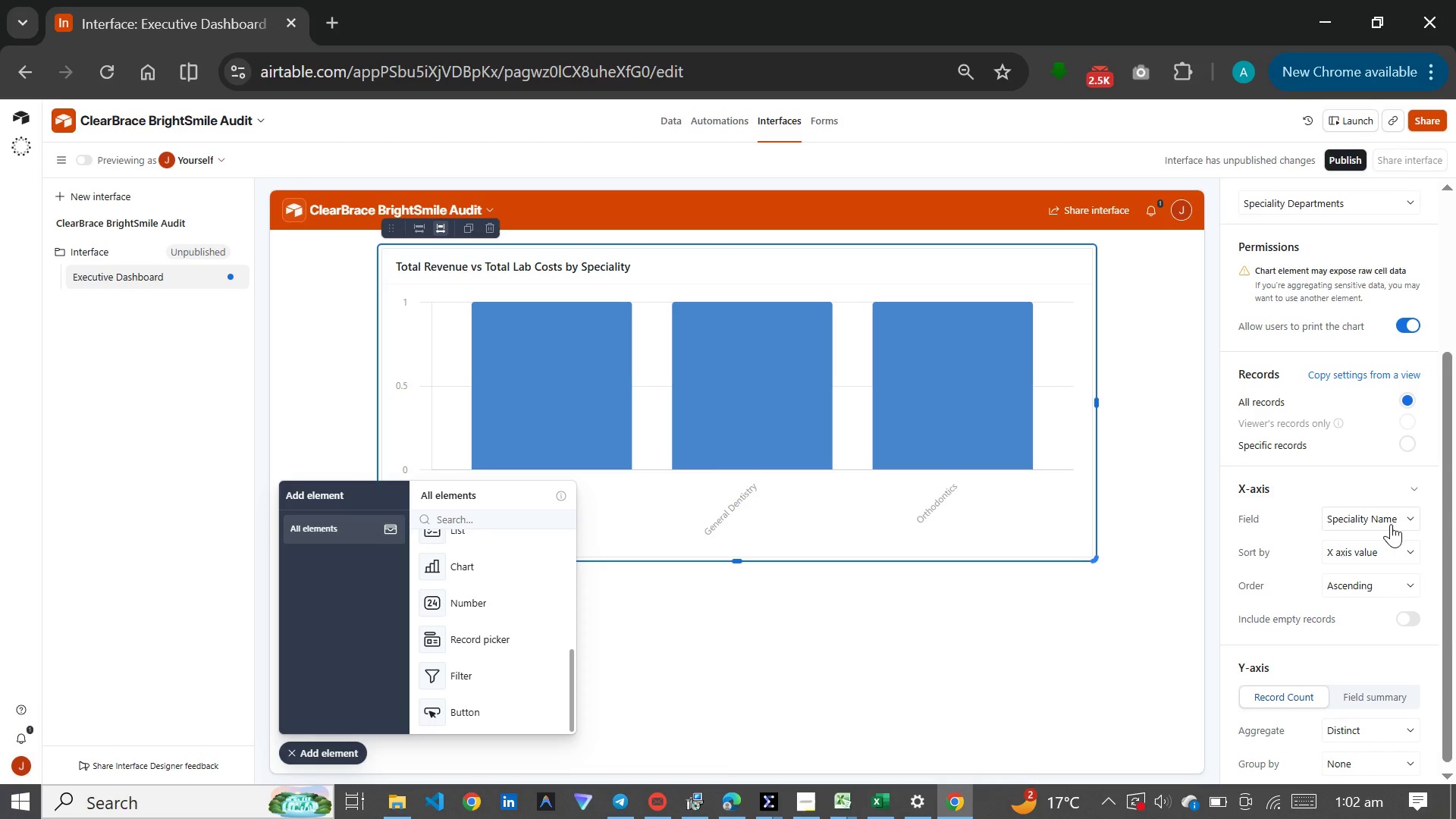 
left_click([1385, 554])
 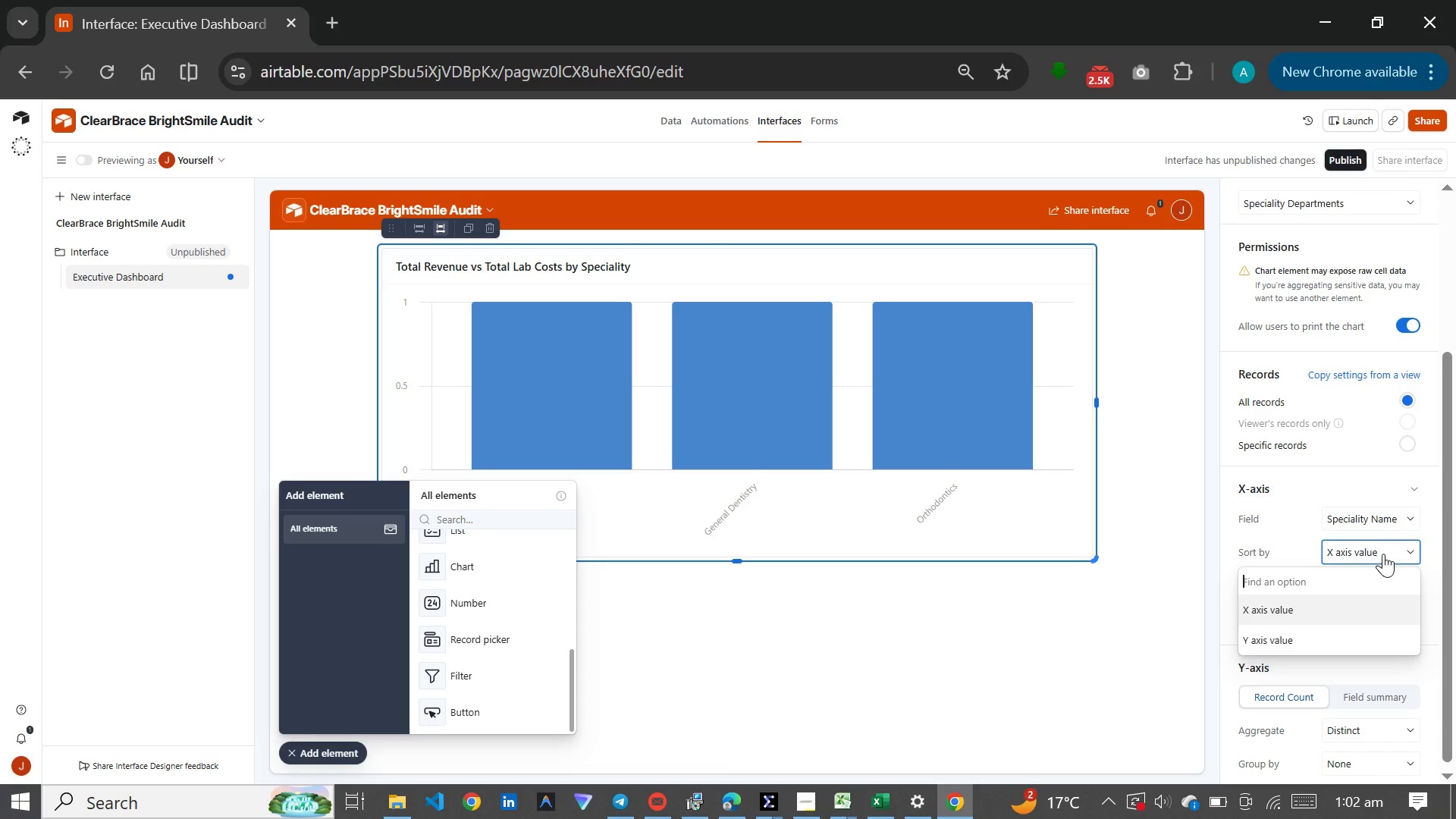 
left_click([1284, 539])
 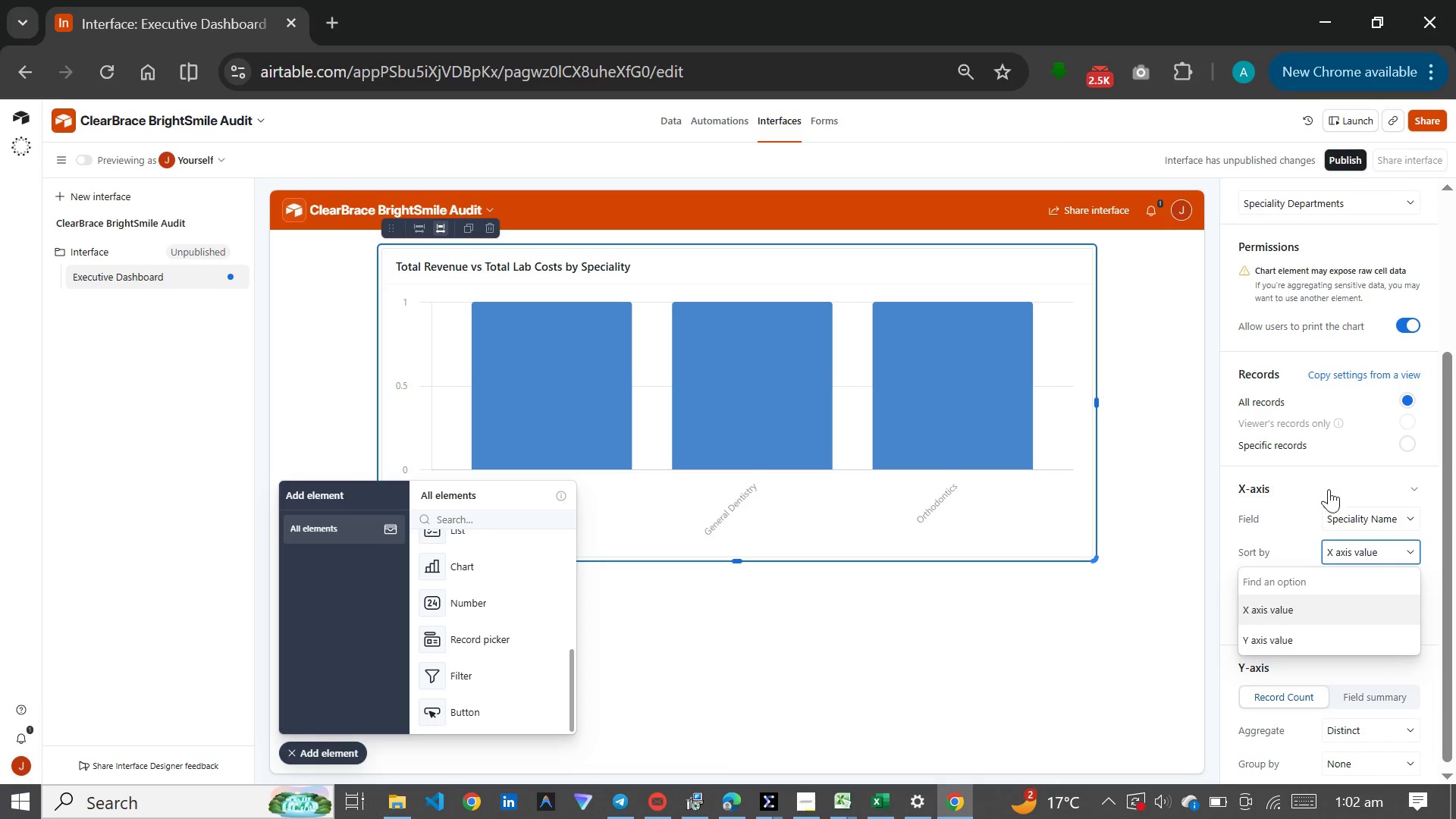 
left_click([1357, 481])
 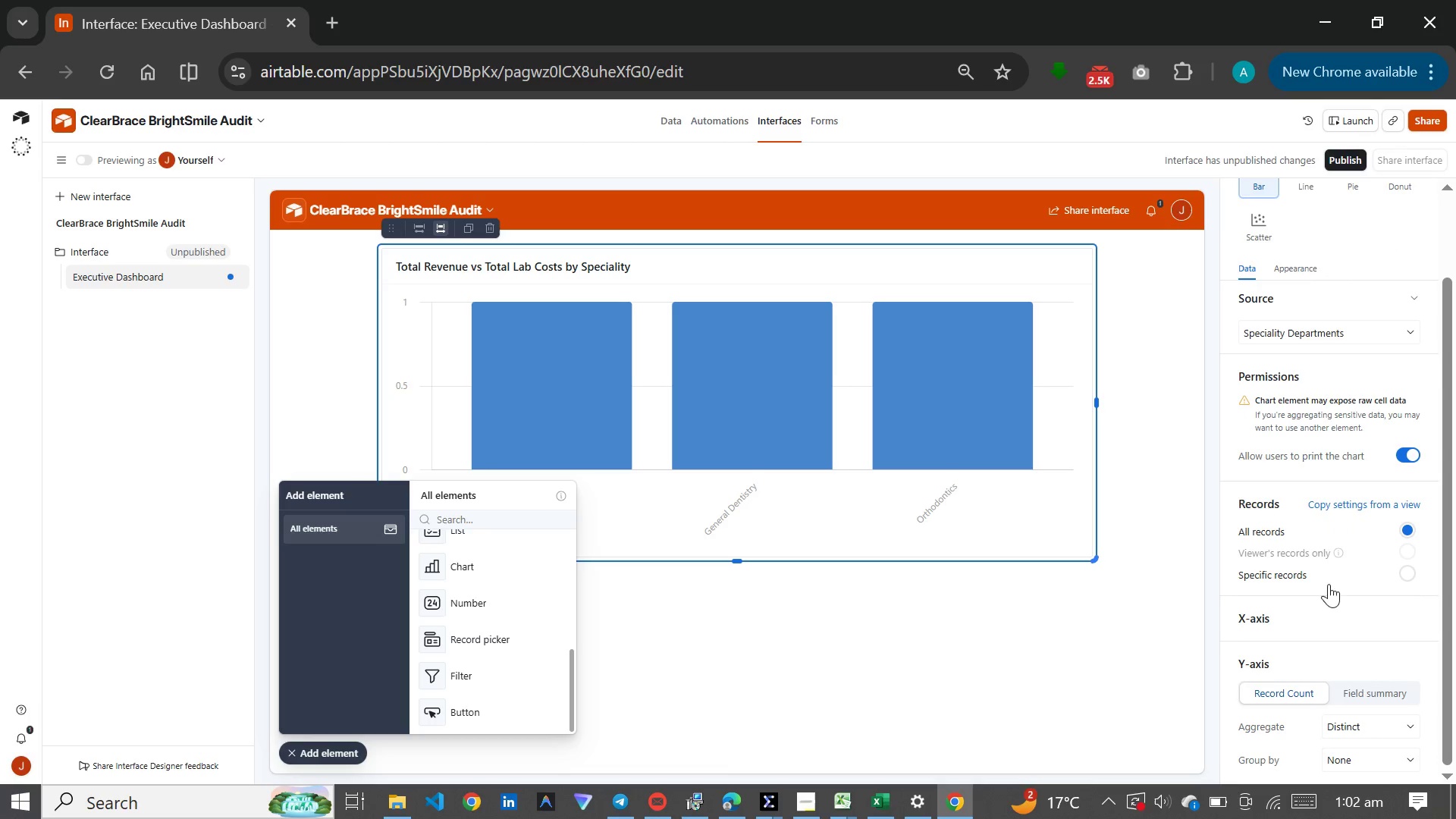 
left_click([1321, 617])
 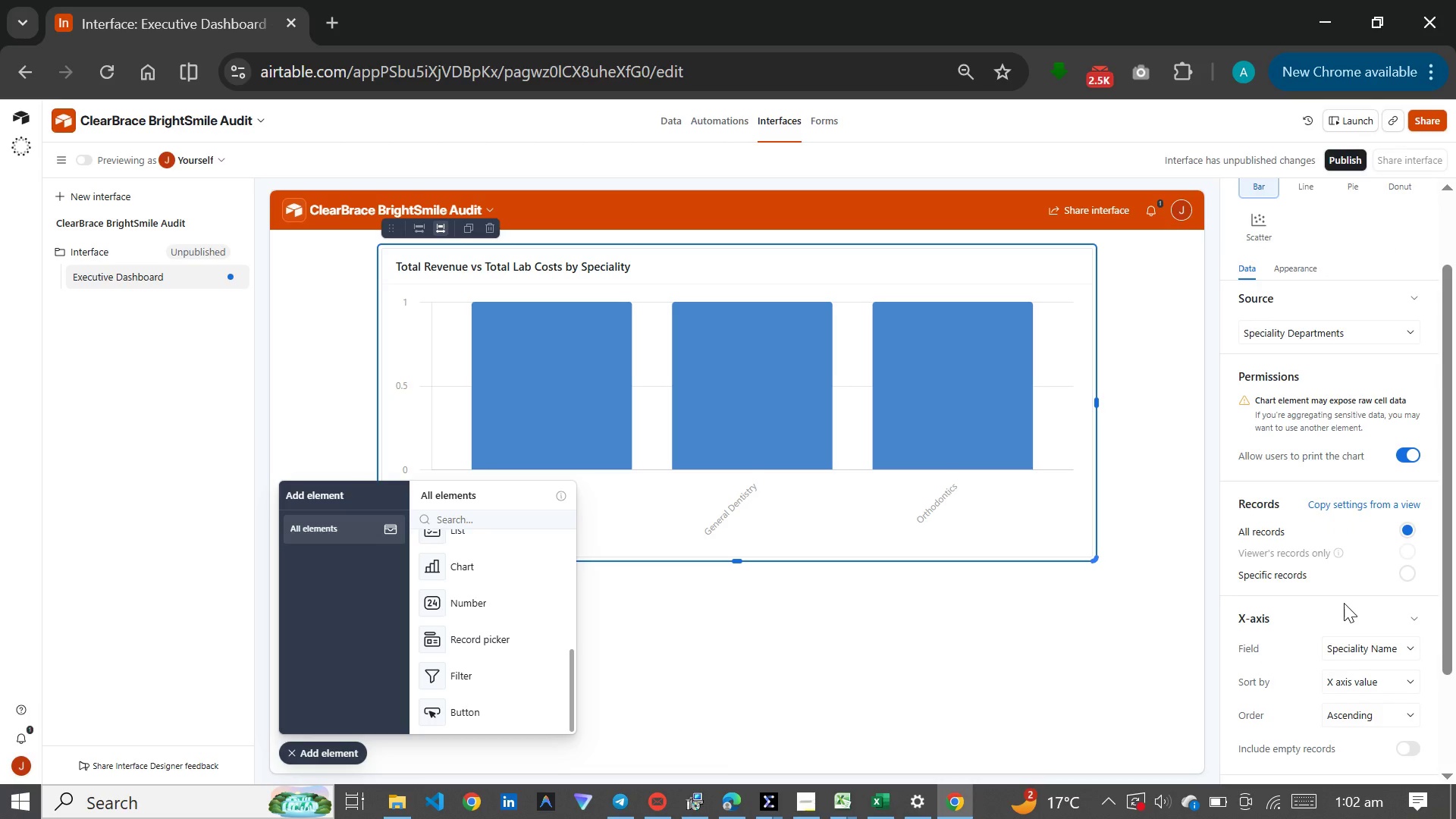 
scroll: coordinate [1344, 603], scroll_direction: down, amount: 2.0
 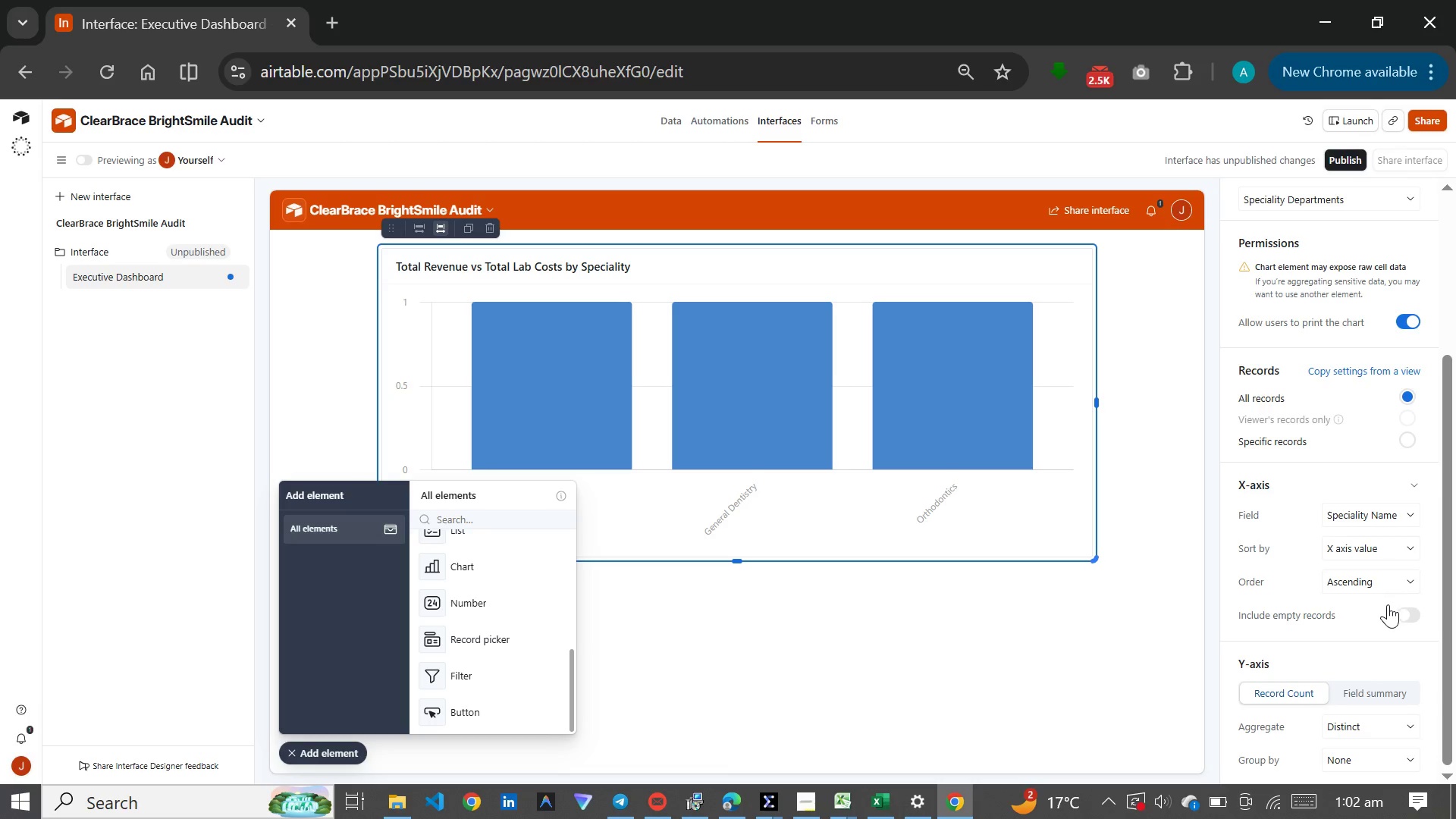 
left_click([1345, 614])
 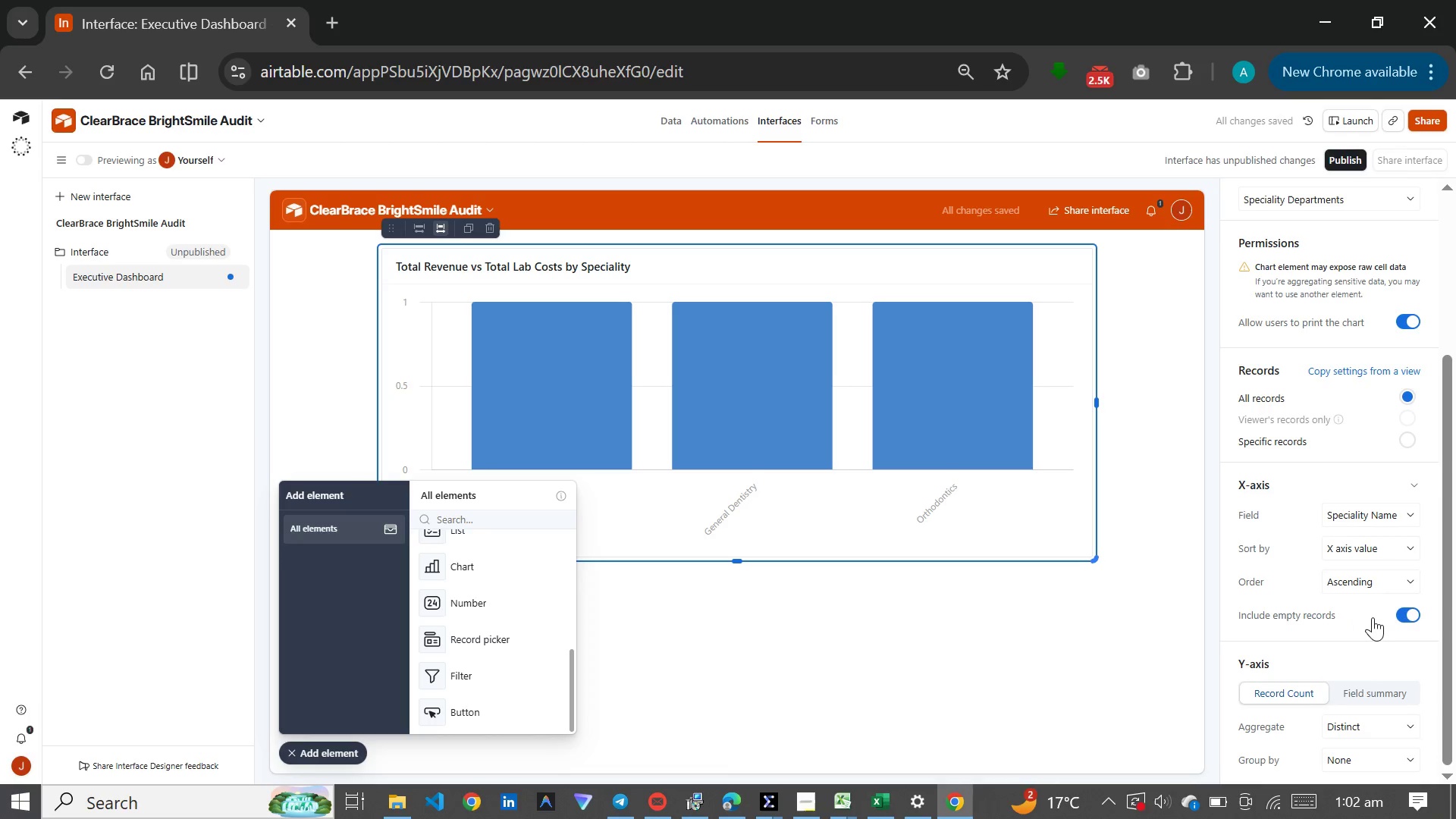 
left_click([1391, 618])
 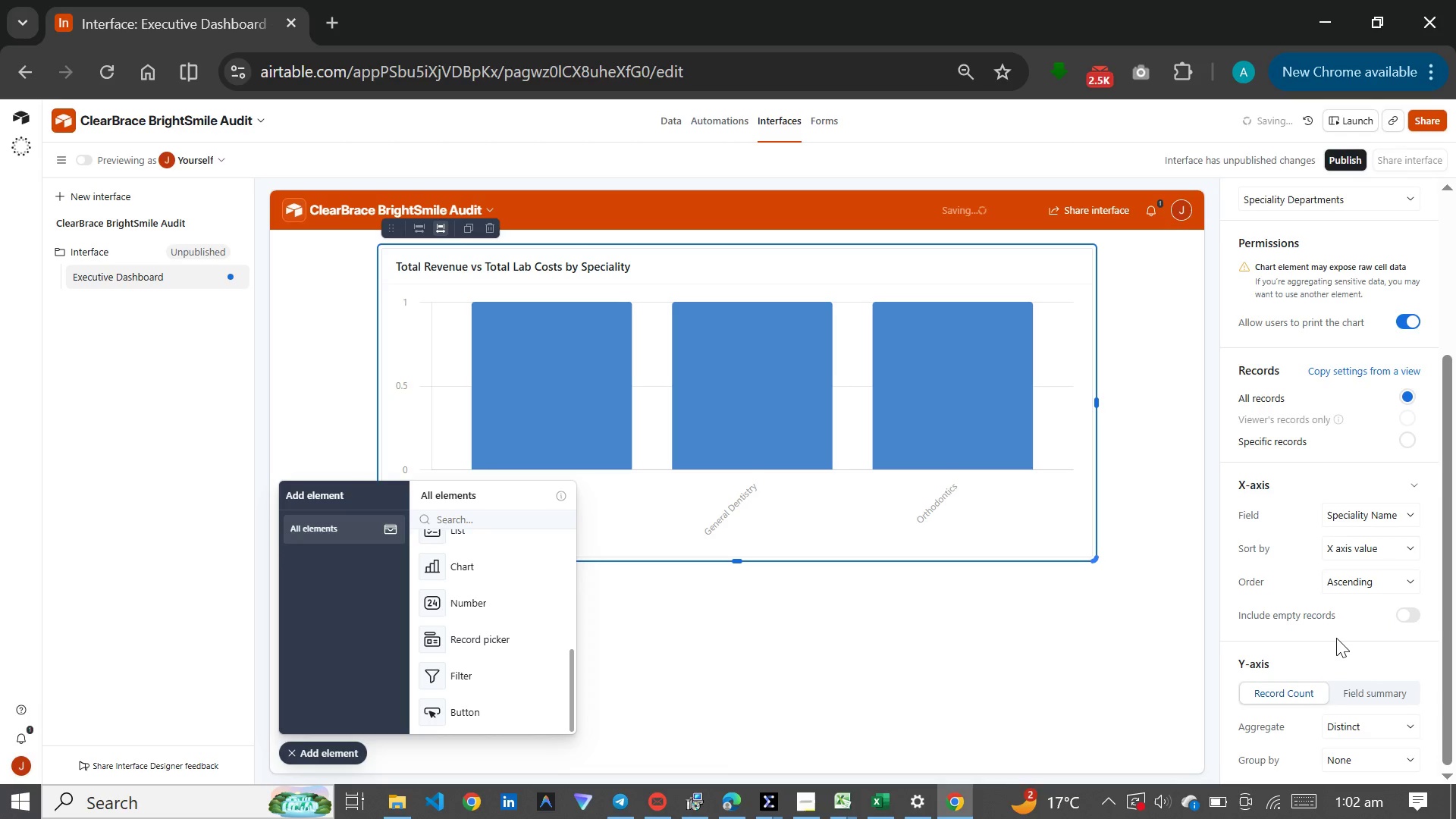 
scroll: coordinate [1336, 638], scroll_direction: down, amount: 2.0
 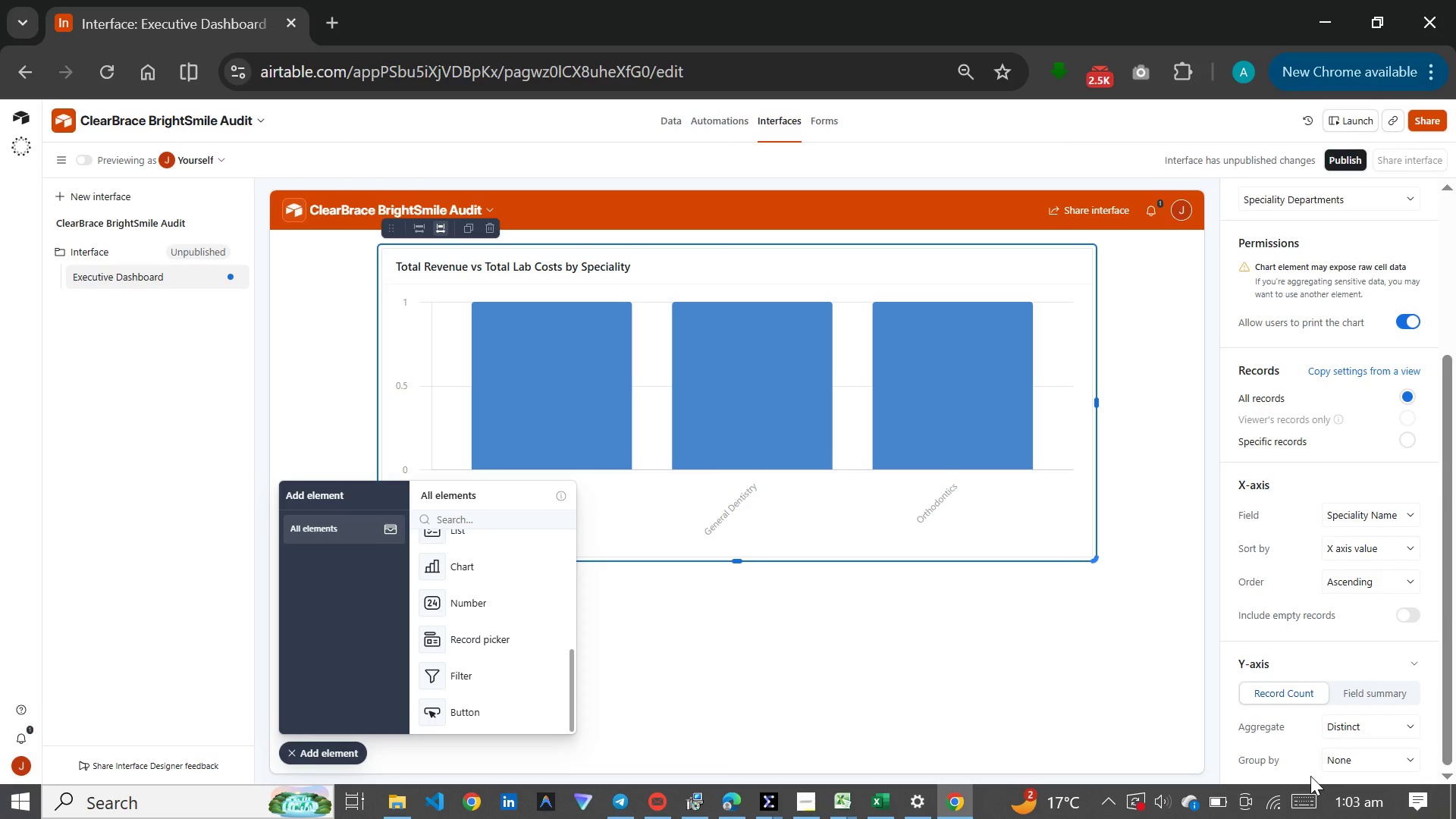 
wait(26.19)
 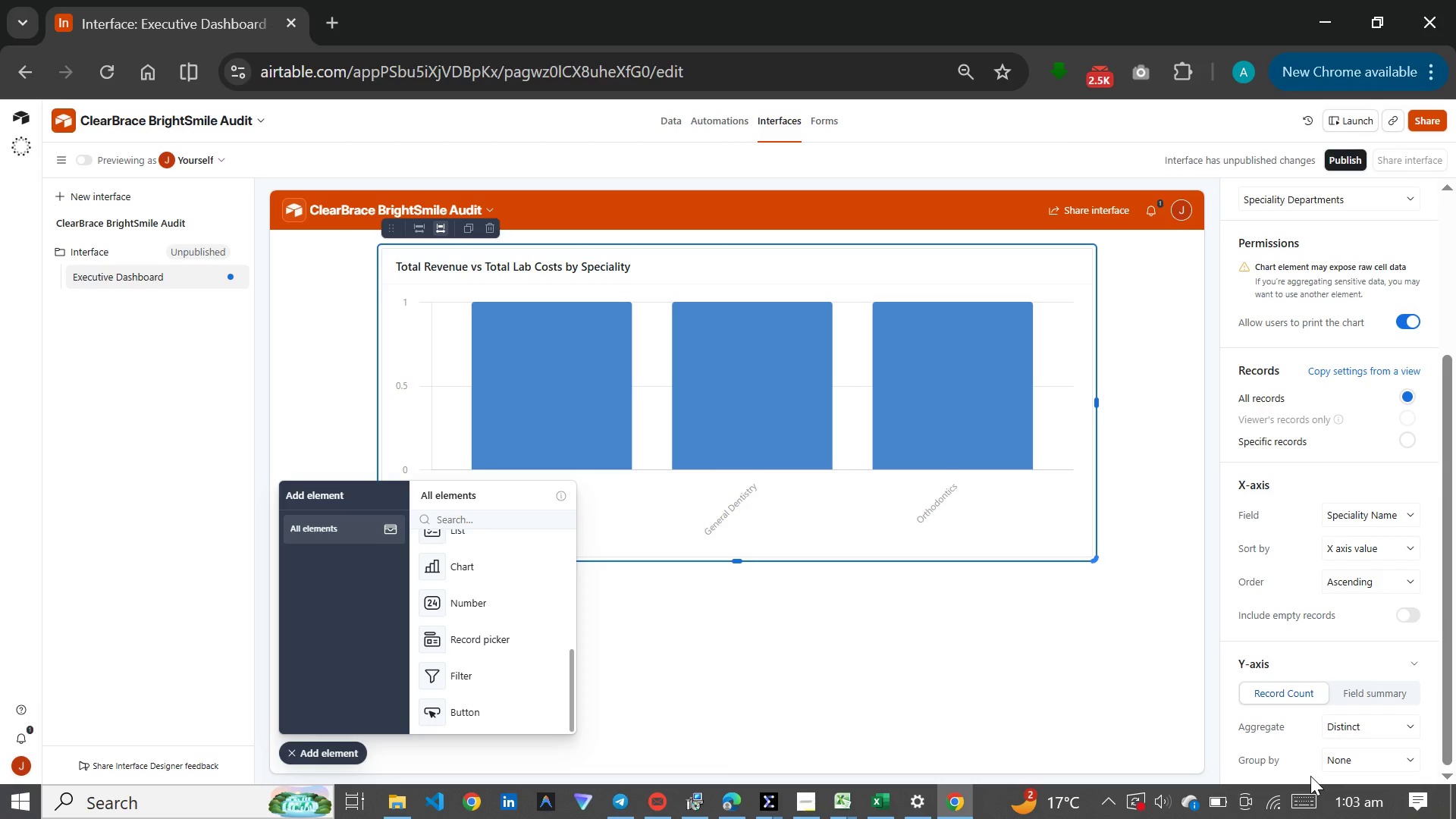 
left_click([1349, 692])
 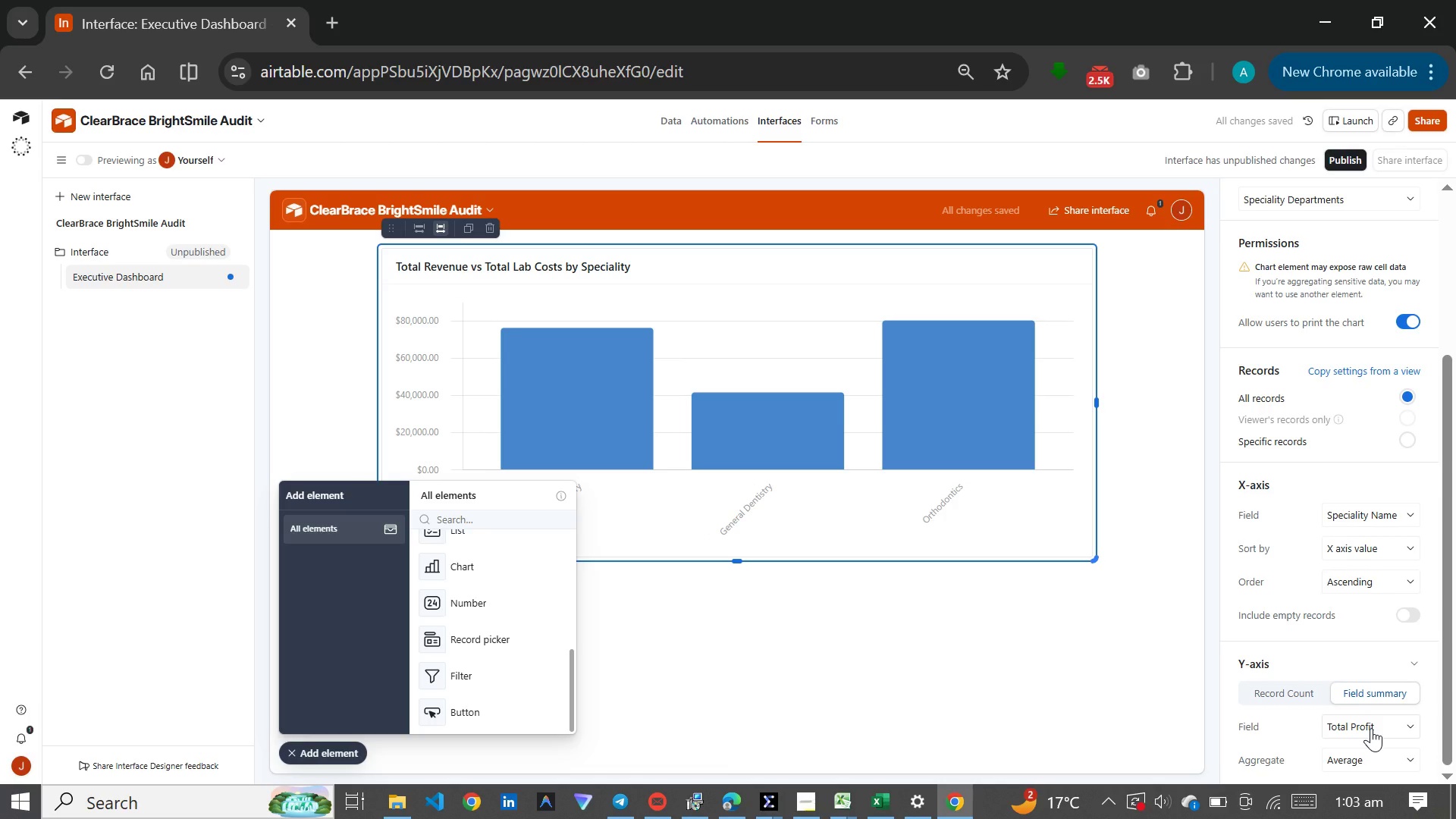 
wait(7.45)
 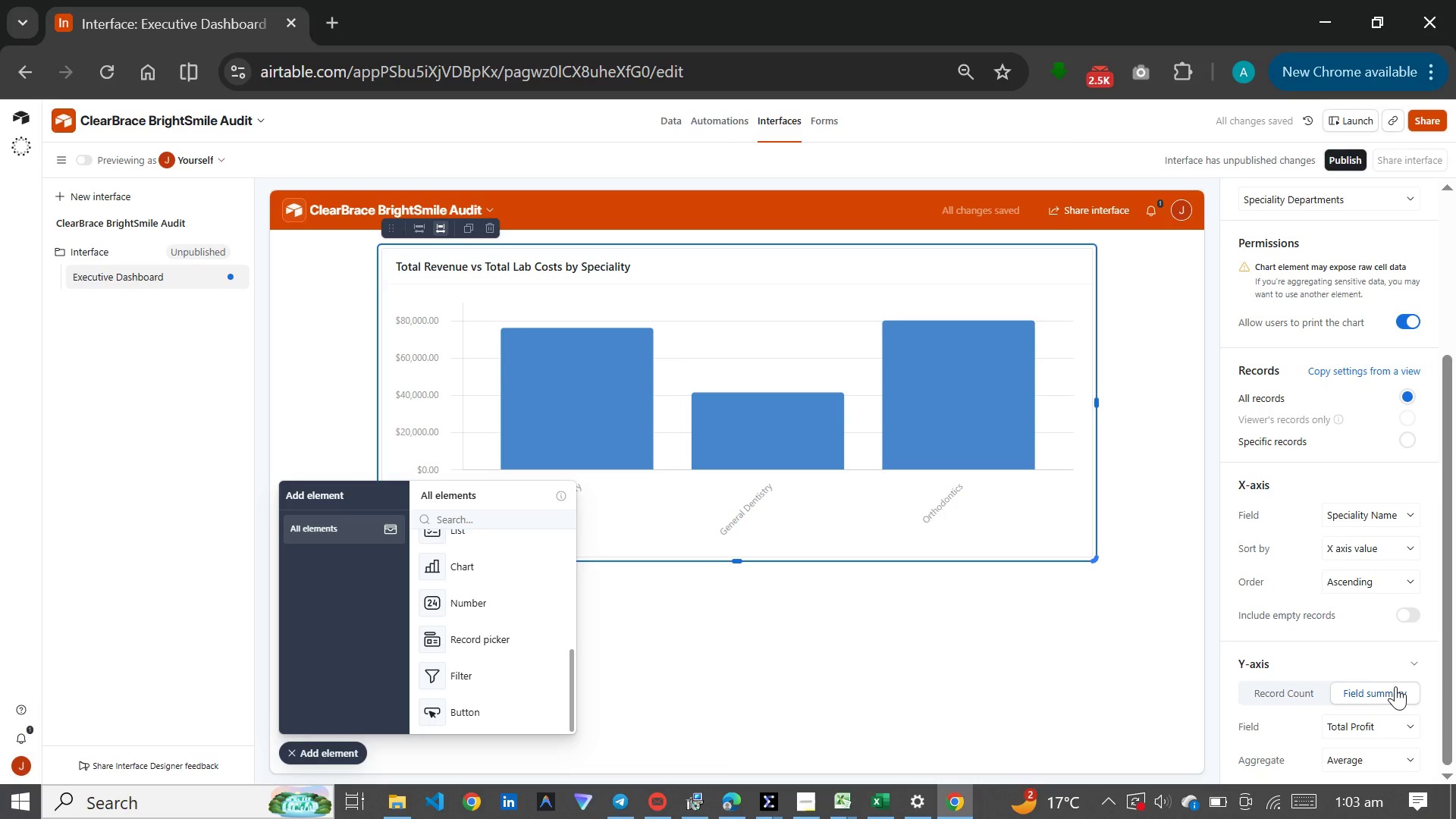 
left_click([1371, 728])
 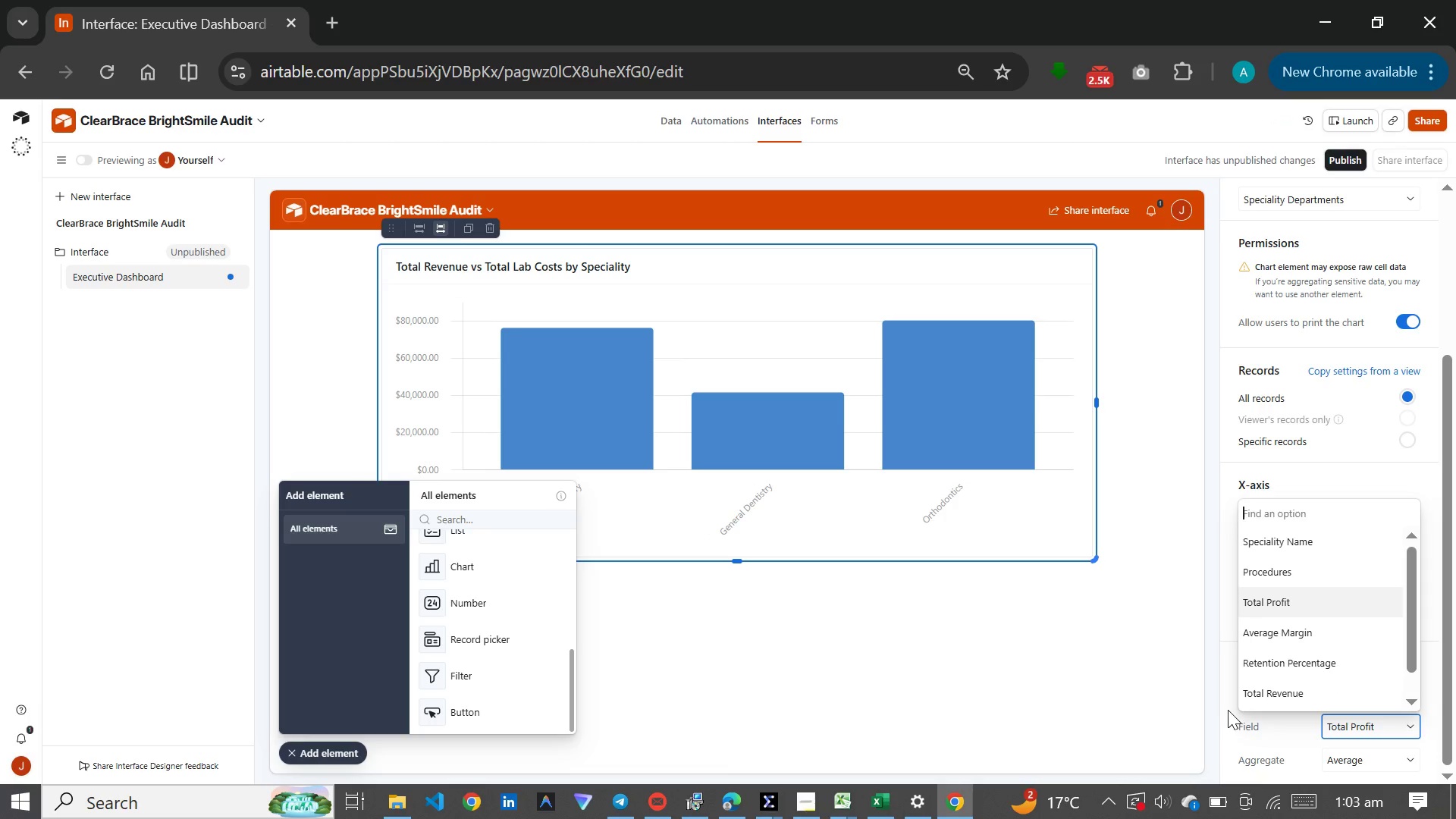 
left_click([1168, 636])
 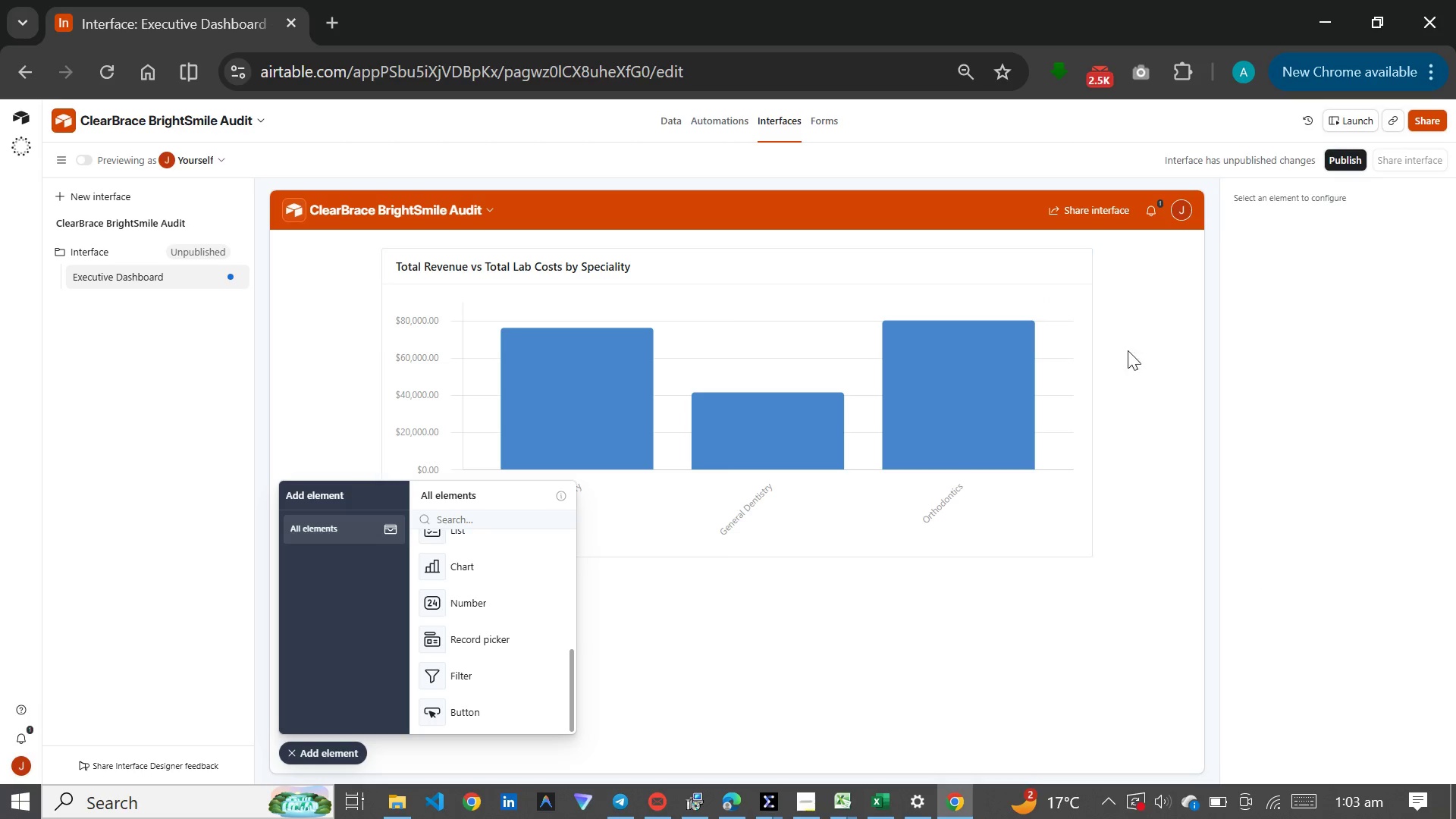 
left_click([907, 384])
 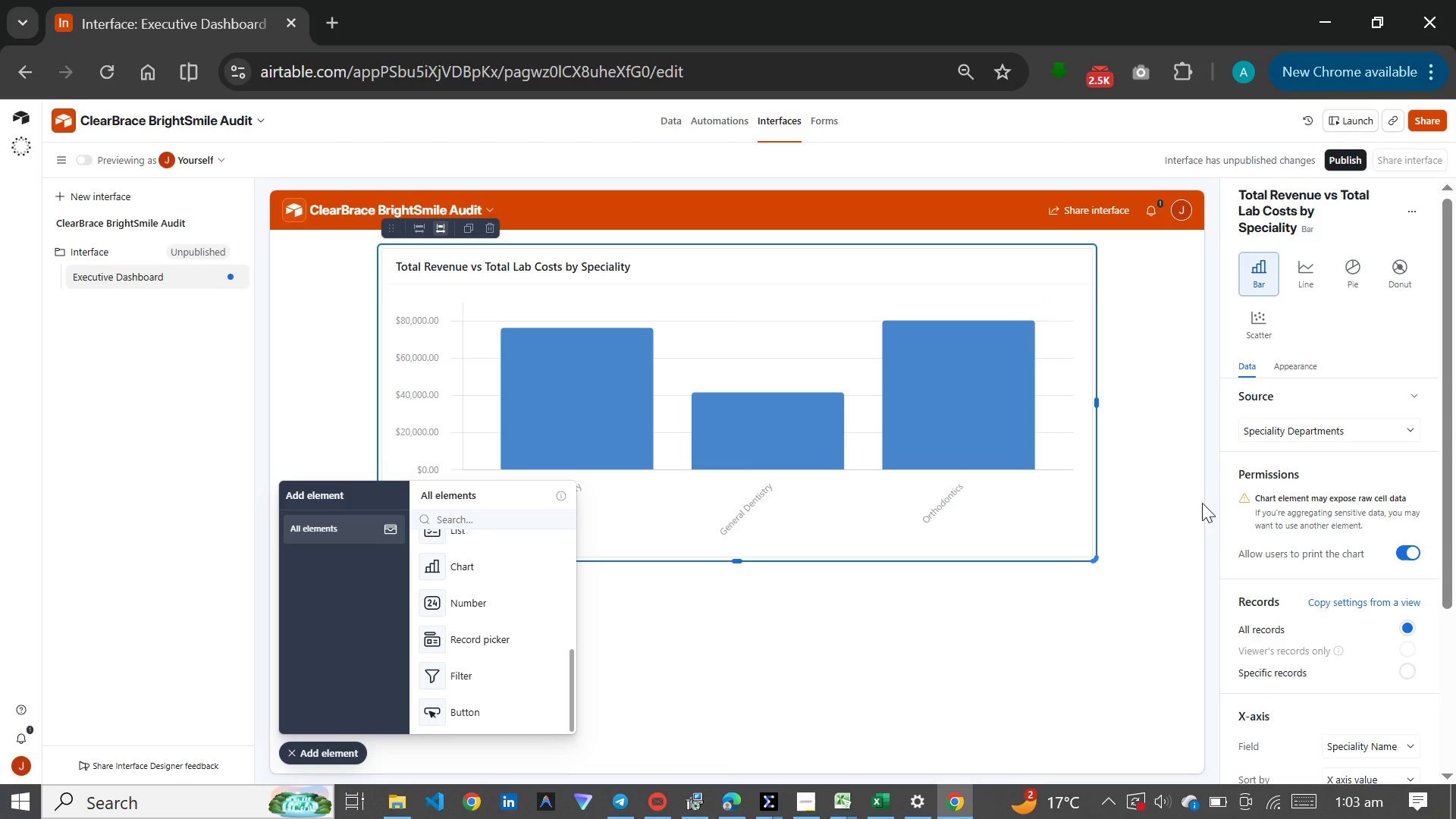 
scroll: coordinate [1286, 530], scroll_direction: down, amount: 3.0
 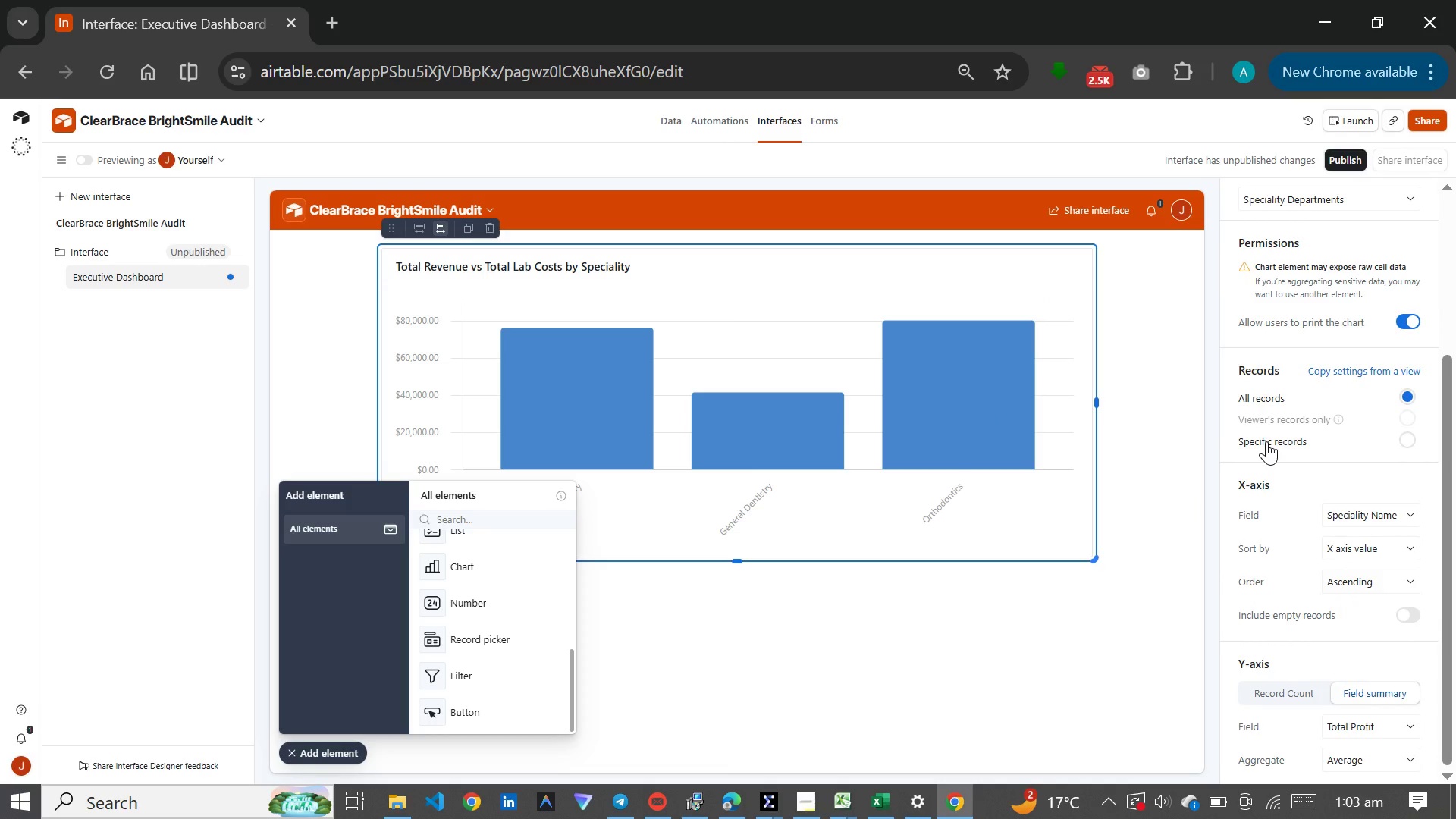 
left_click([1266, 441])
 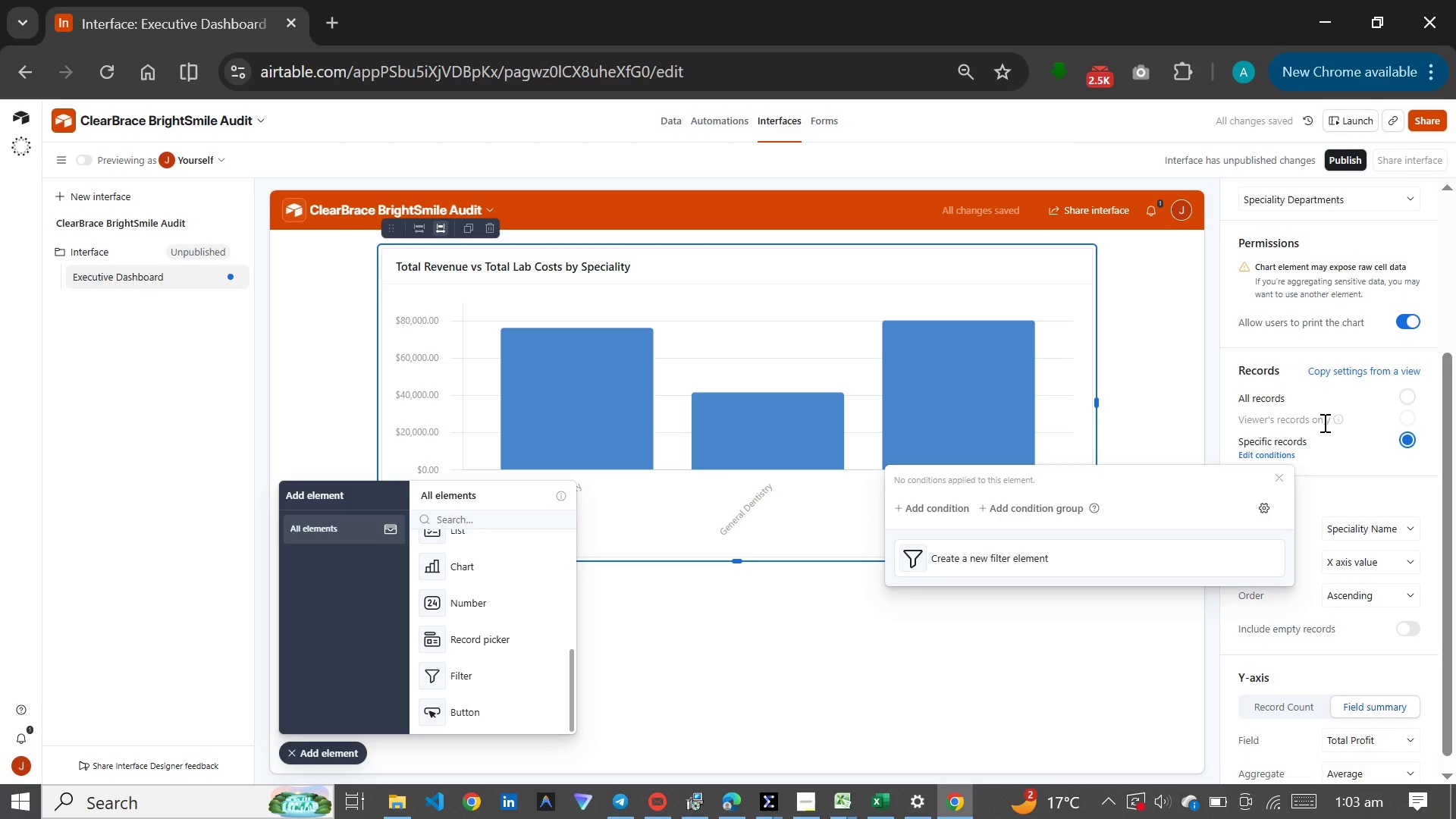 
left_click([1294, 706])
 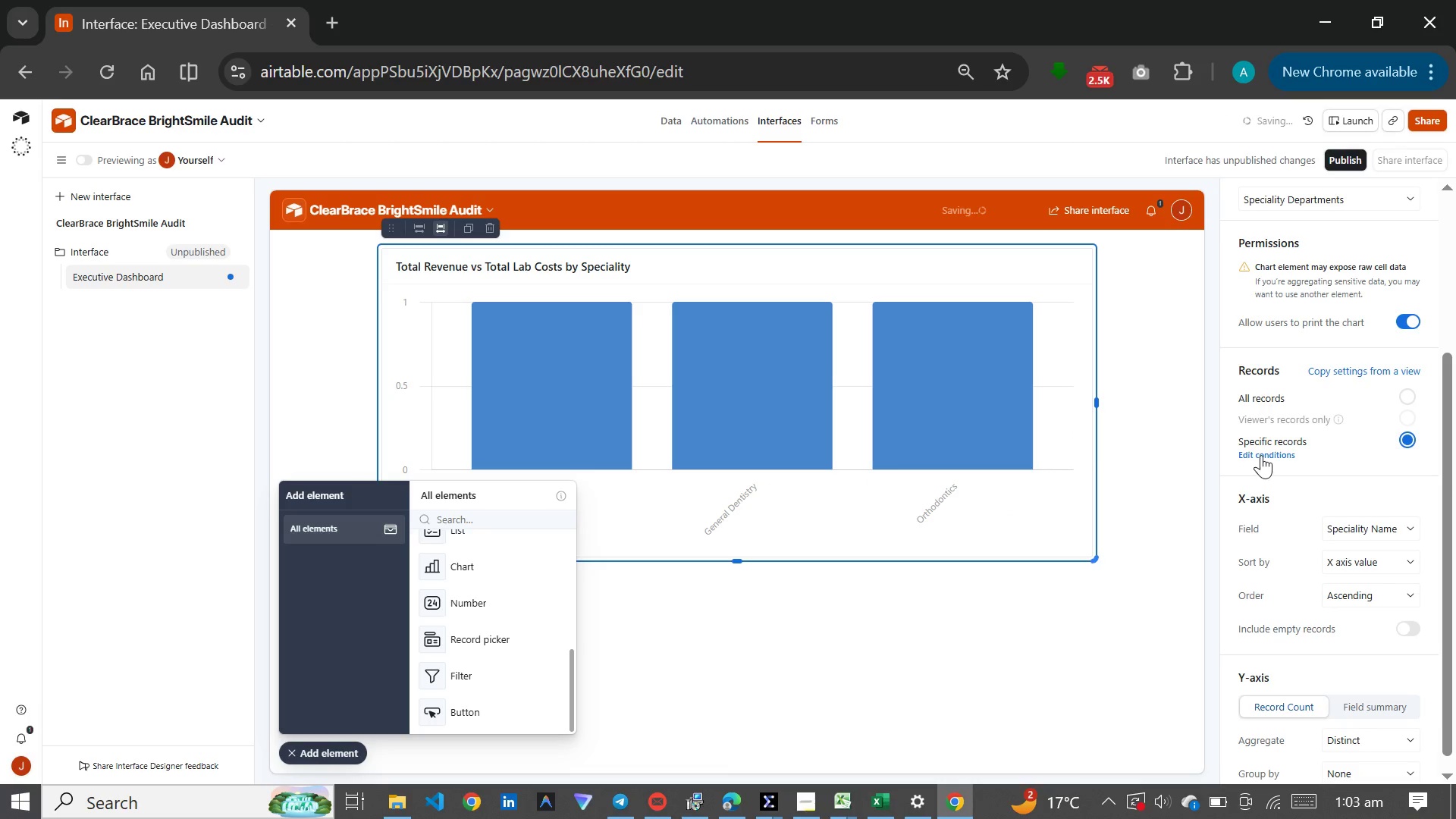 
left_click([1261, 455])
 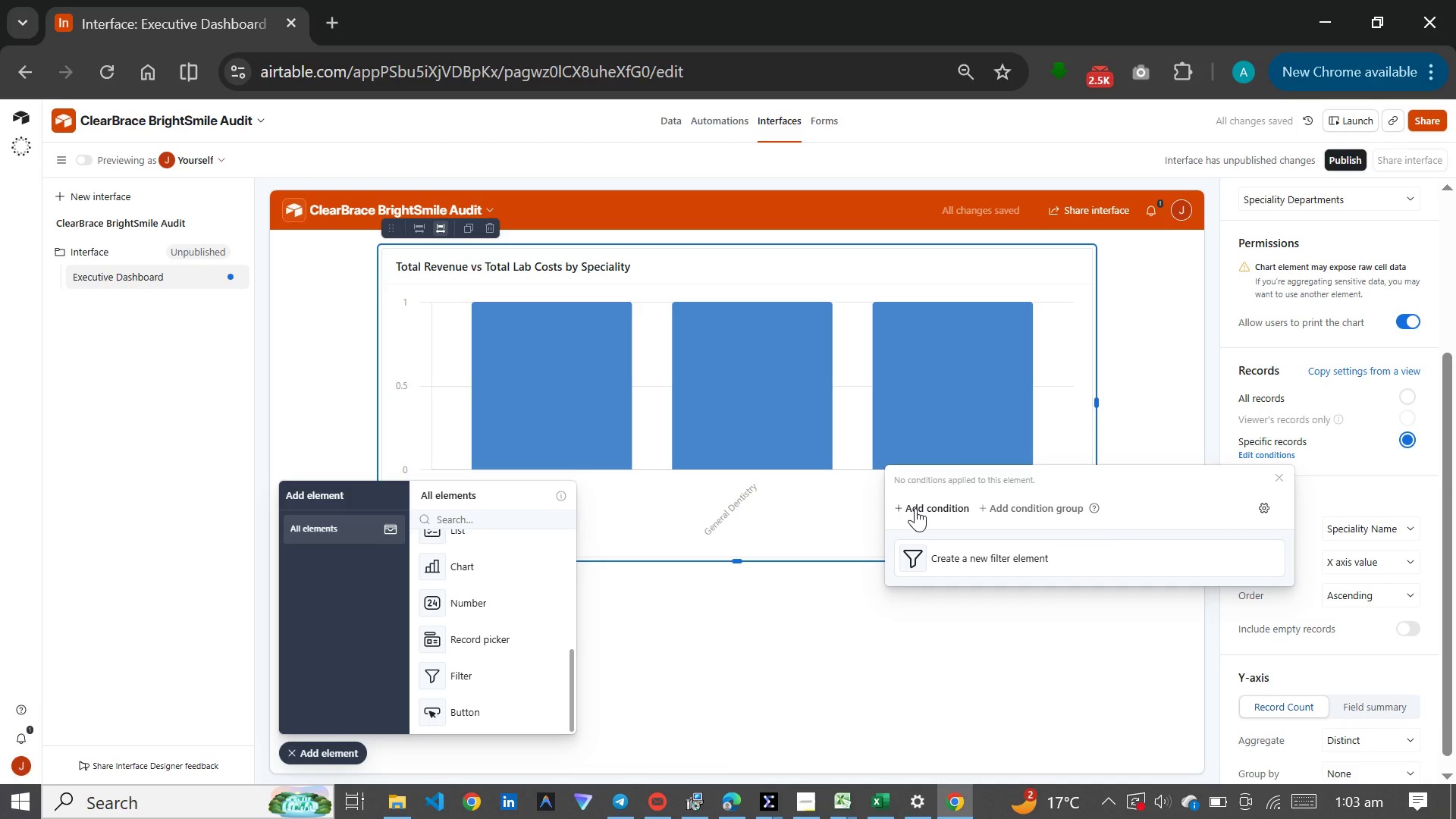 
left_click([915, 508])
 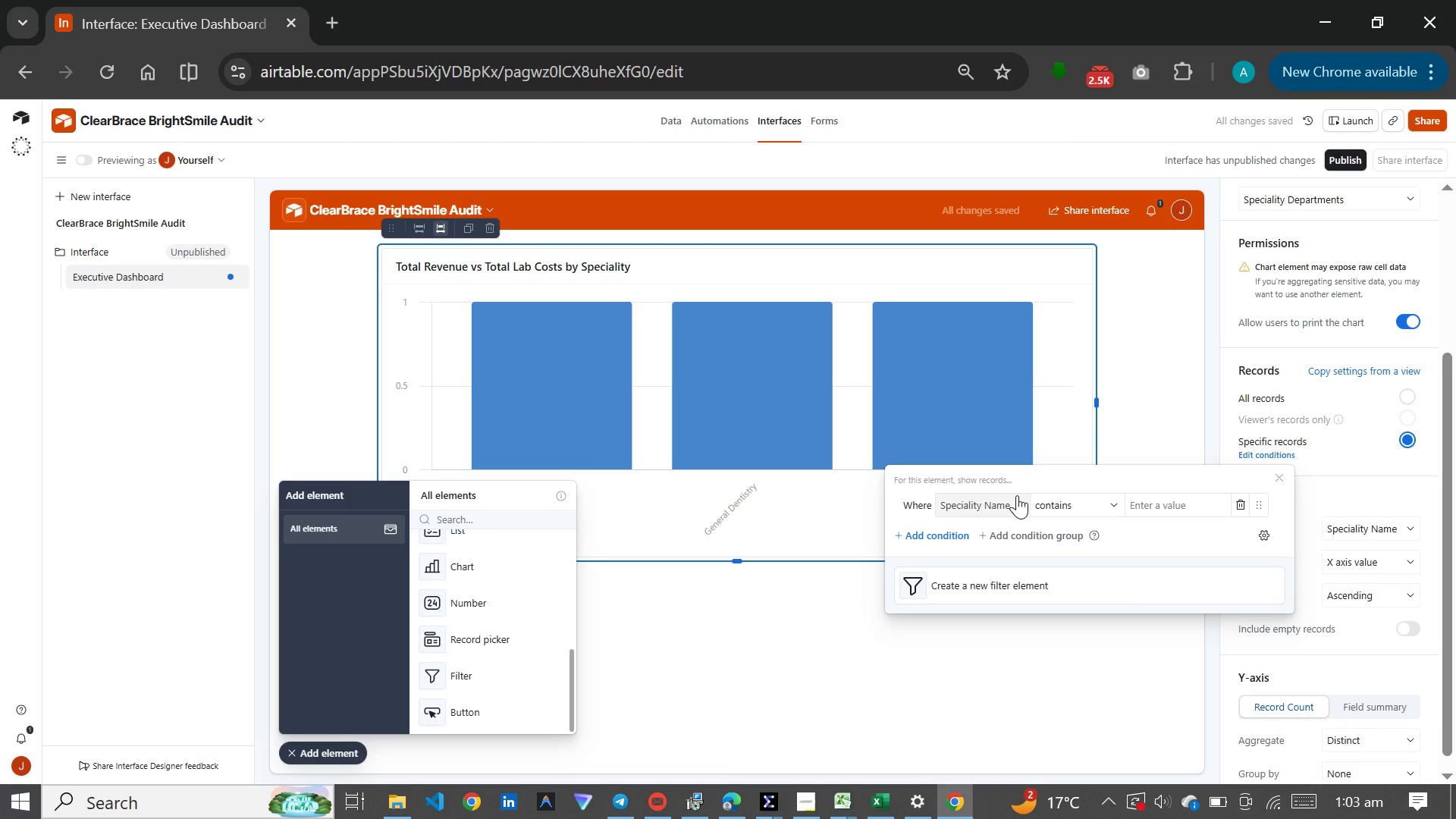 
left_click([1017, 495])
 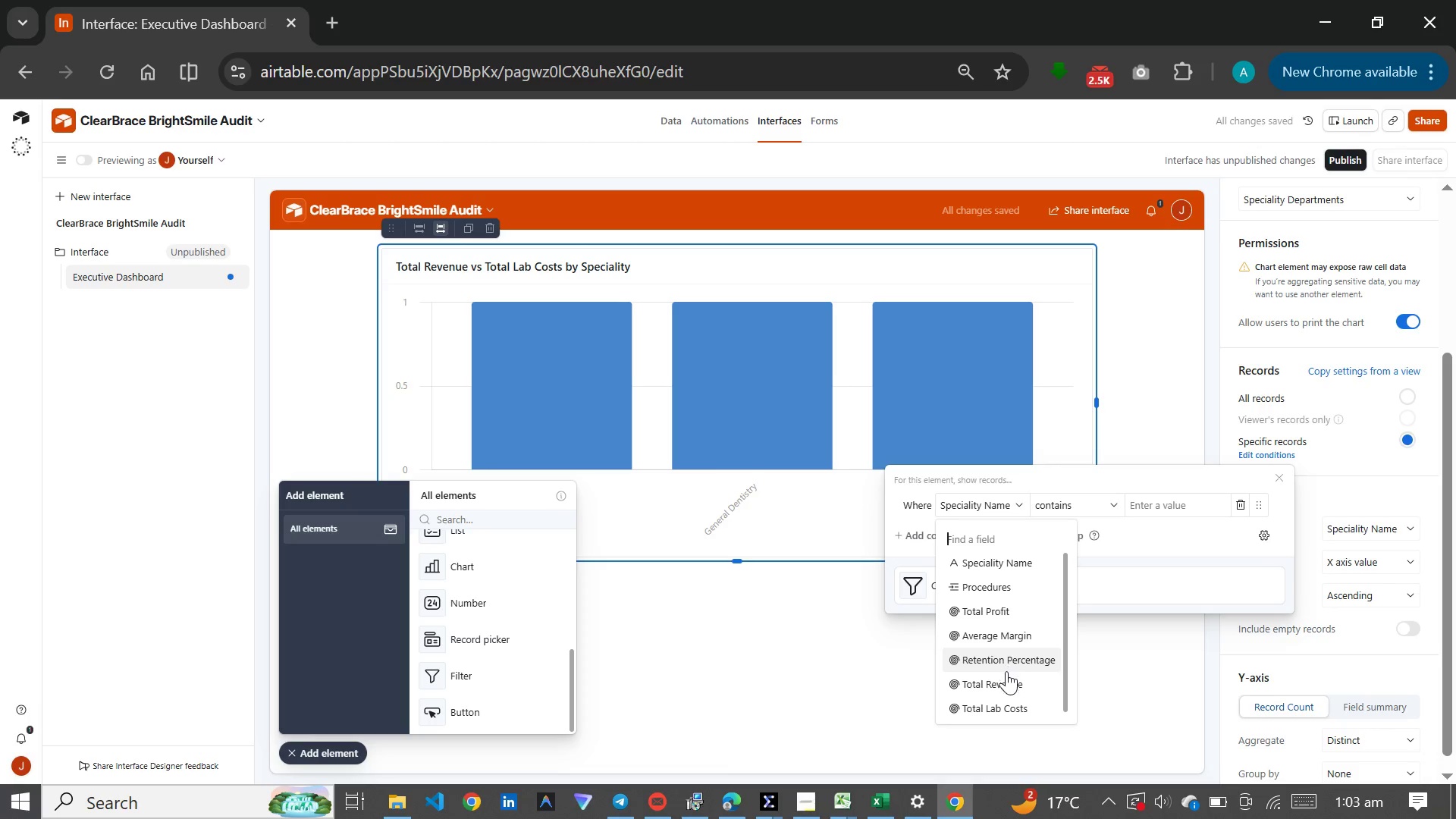 
left_click([1005, 677])
 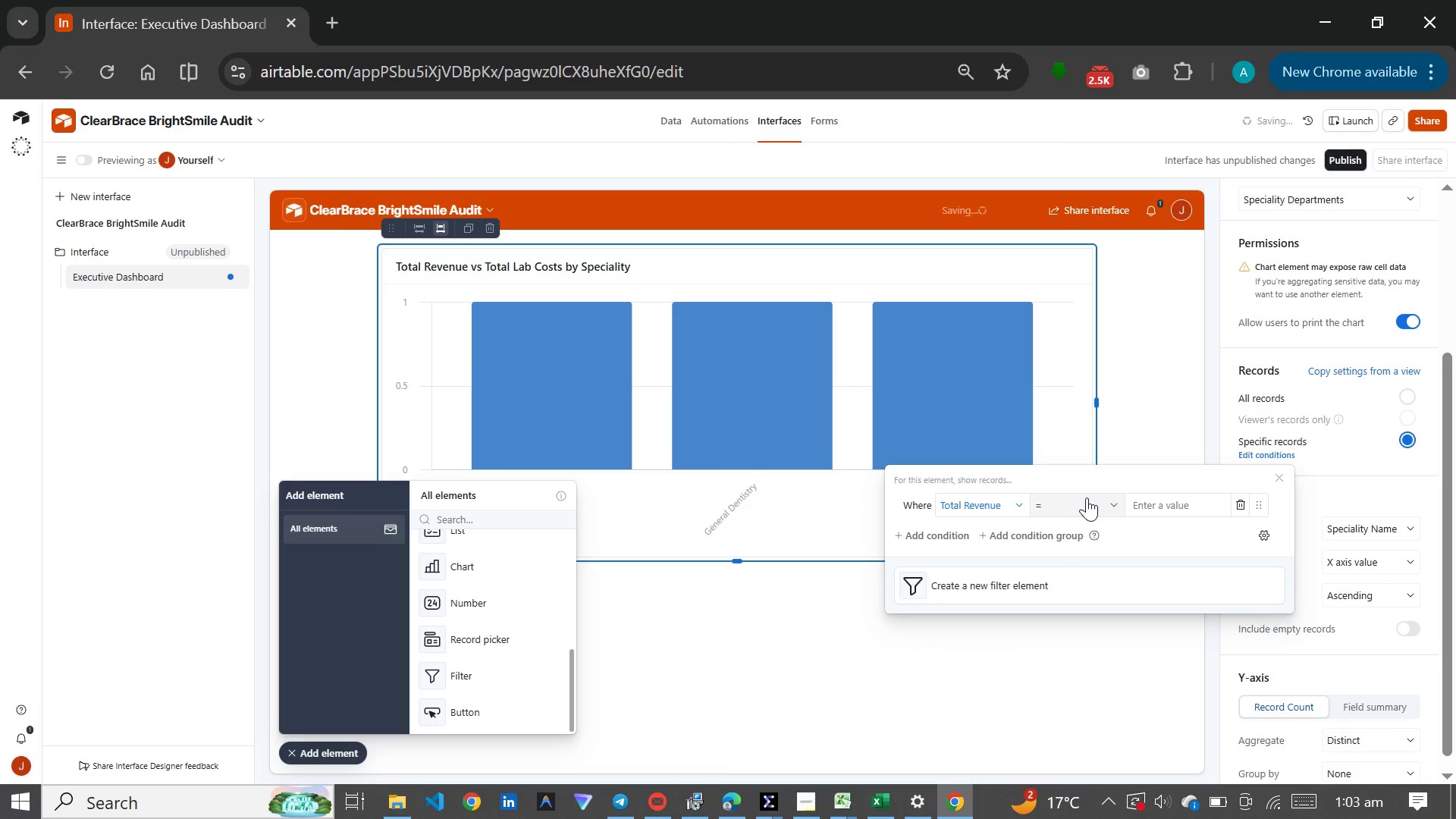 
left_click([1087, 497])
 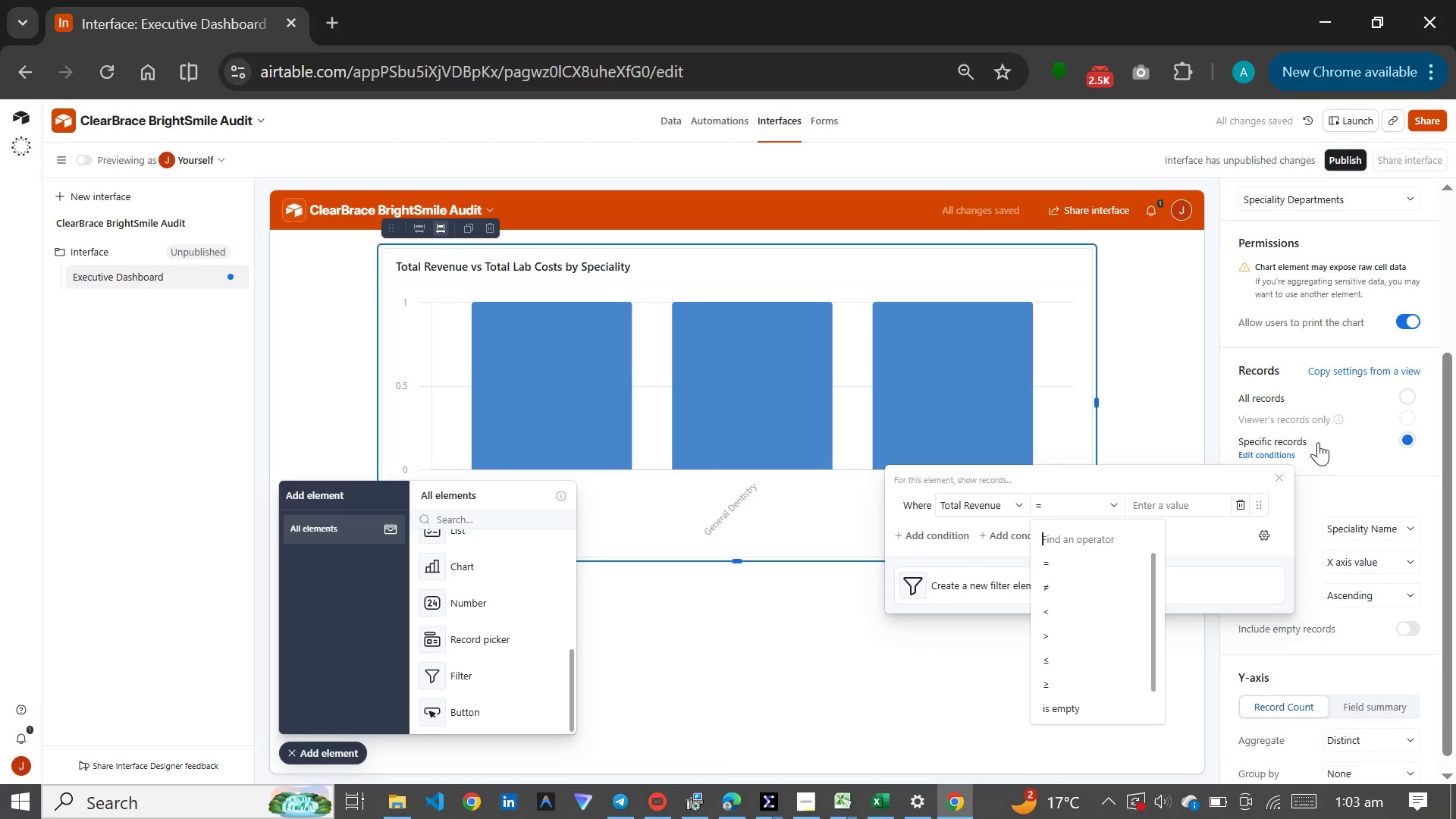 
left_click([1284, 472])
 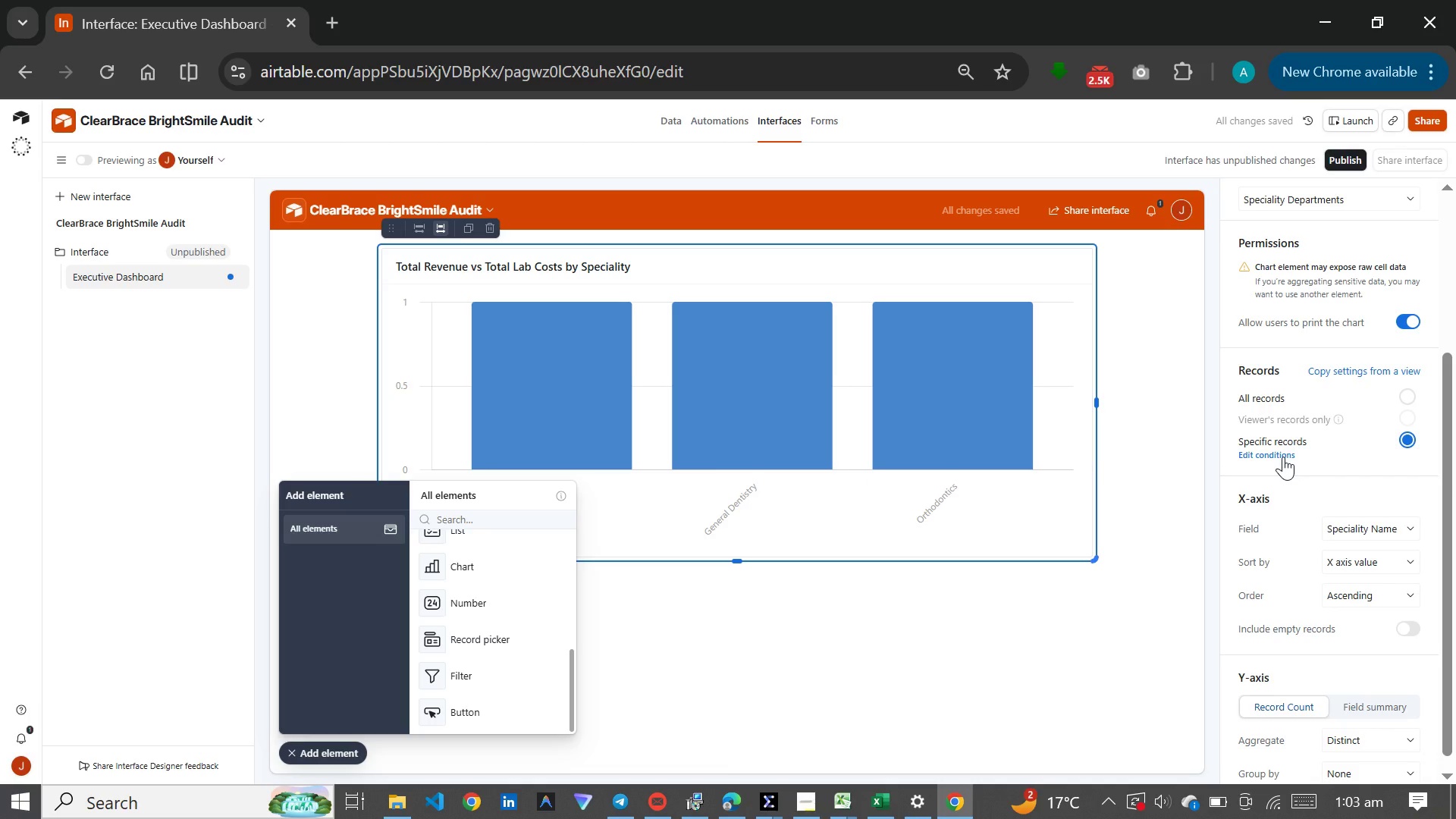 
left_click([1283, 457])
 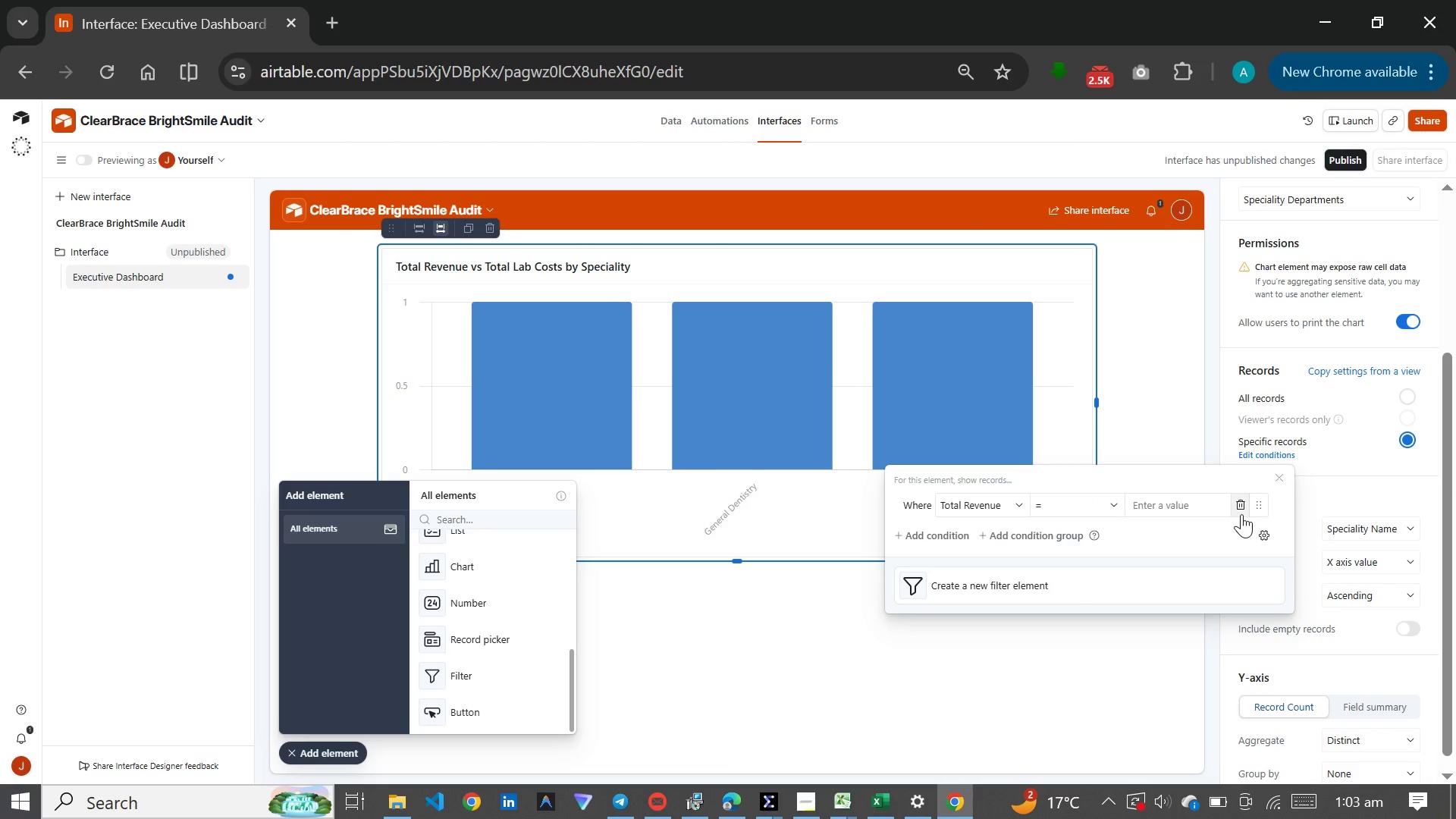 
left_click([1241, 514])
 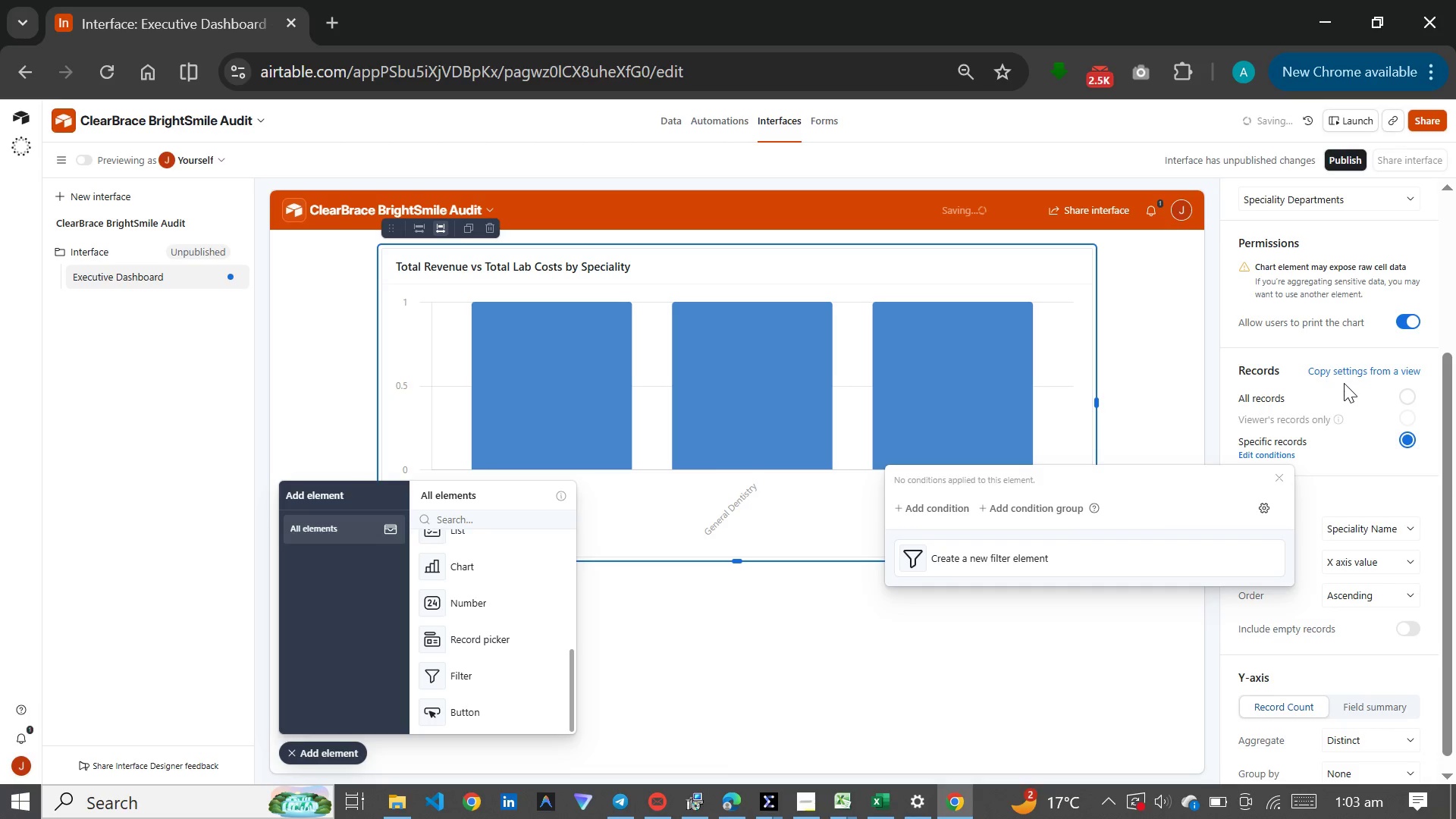 
left_click([1347, 392])
 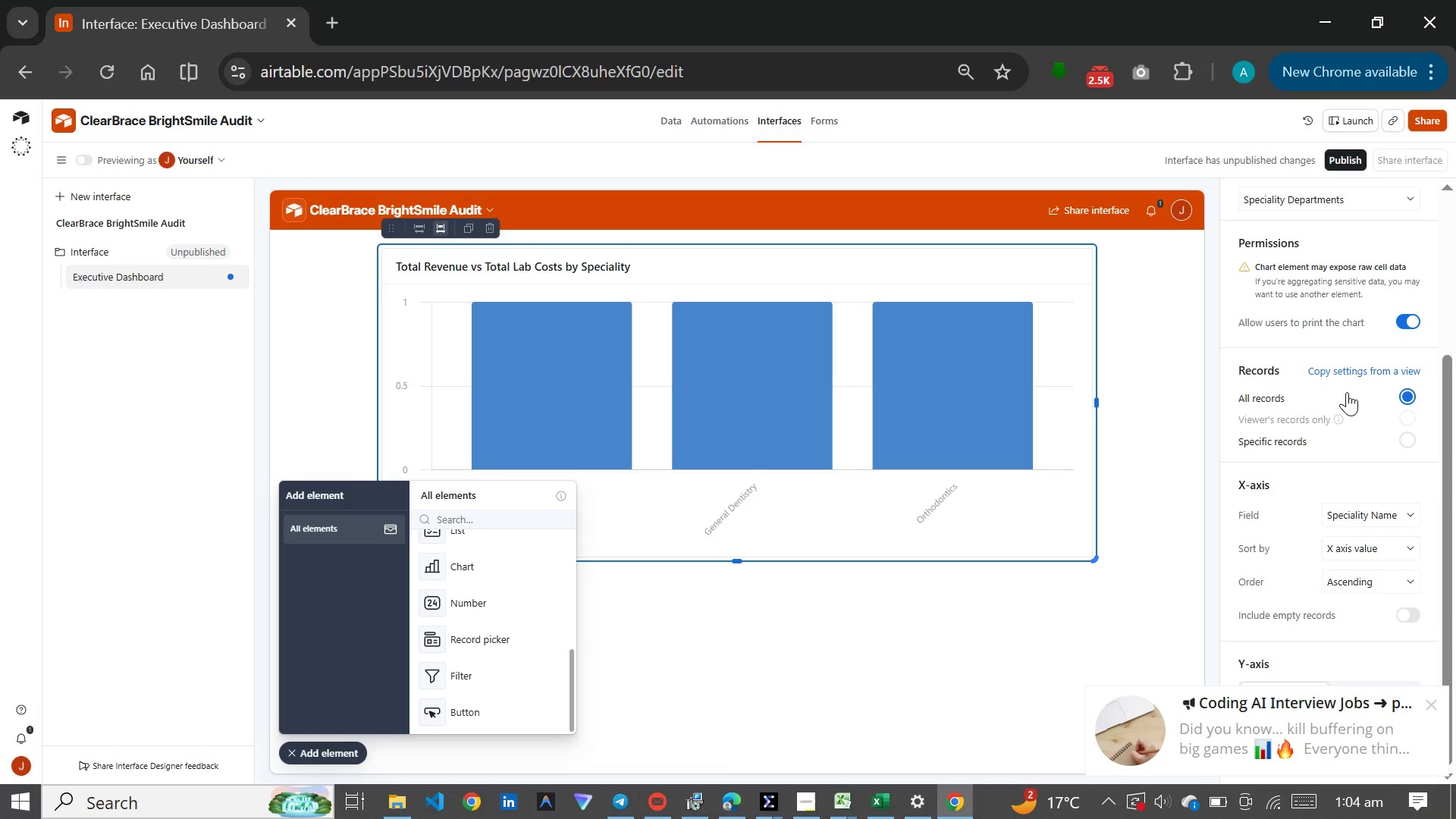 
wait(61.02)
 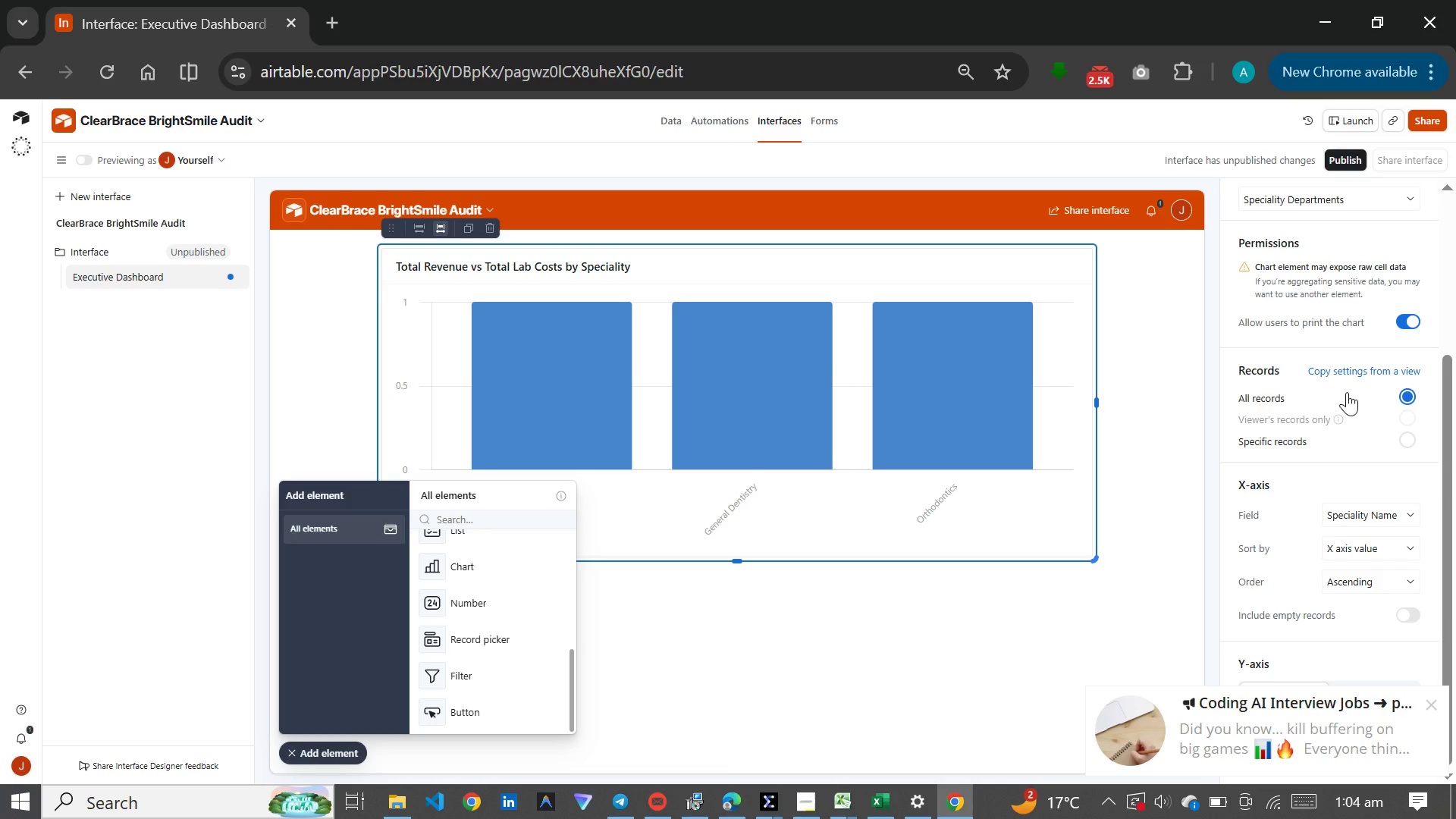 
scroll: coordinate [1273, 532], scroll_direction: down, amount: 3.0
 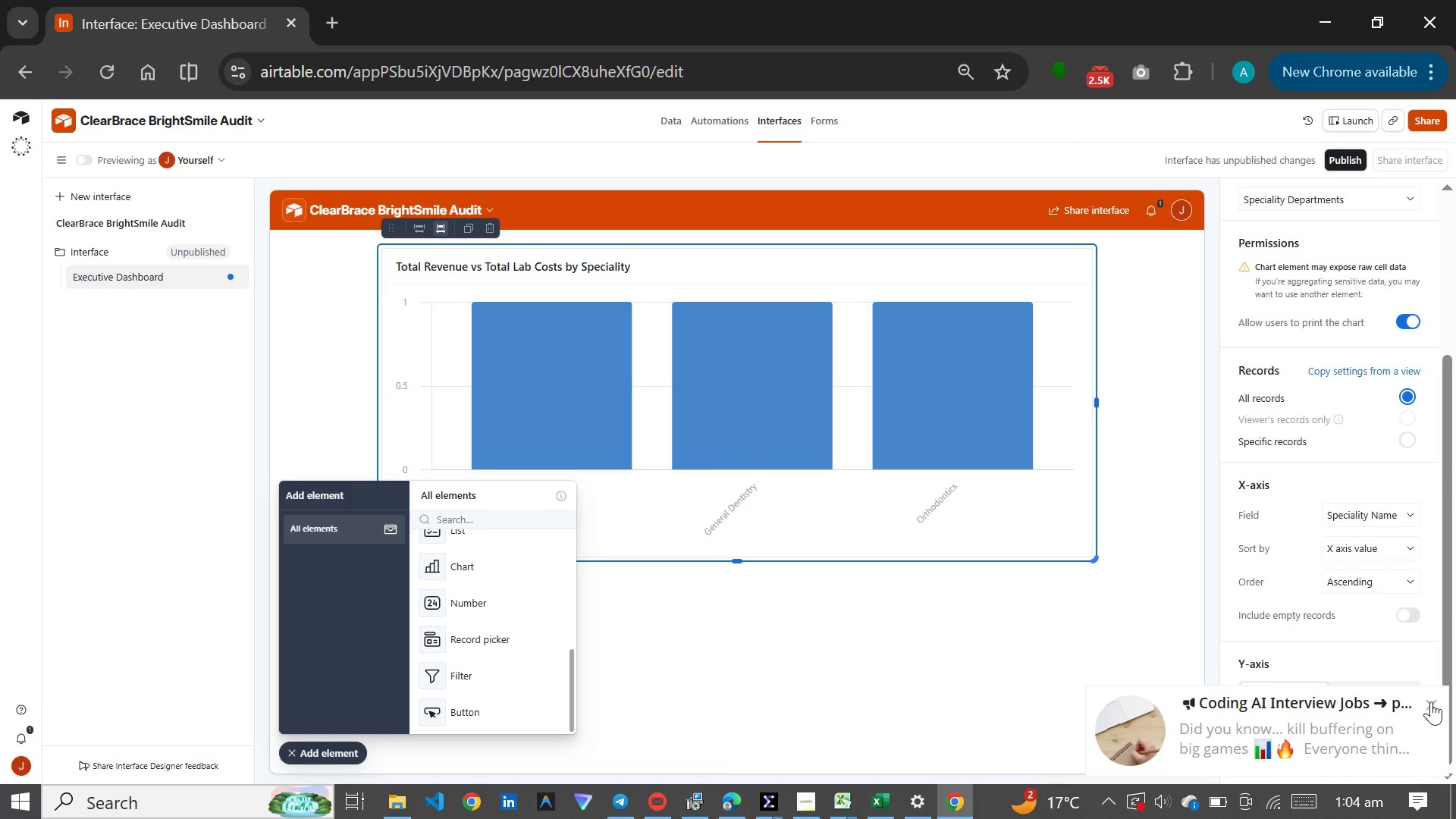 
left_click([1431, 701])
 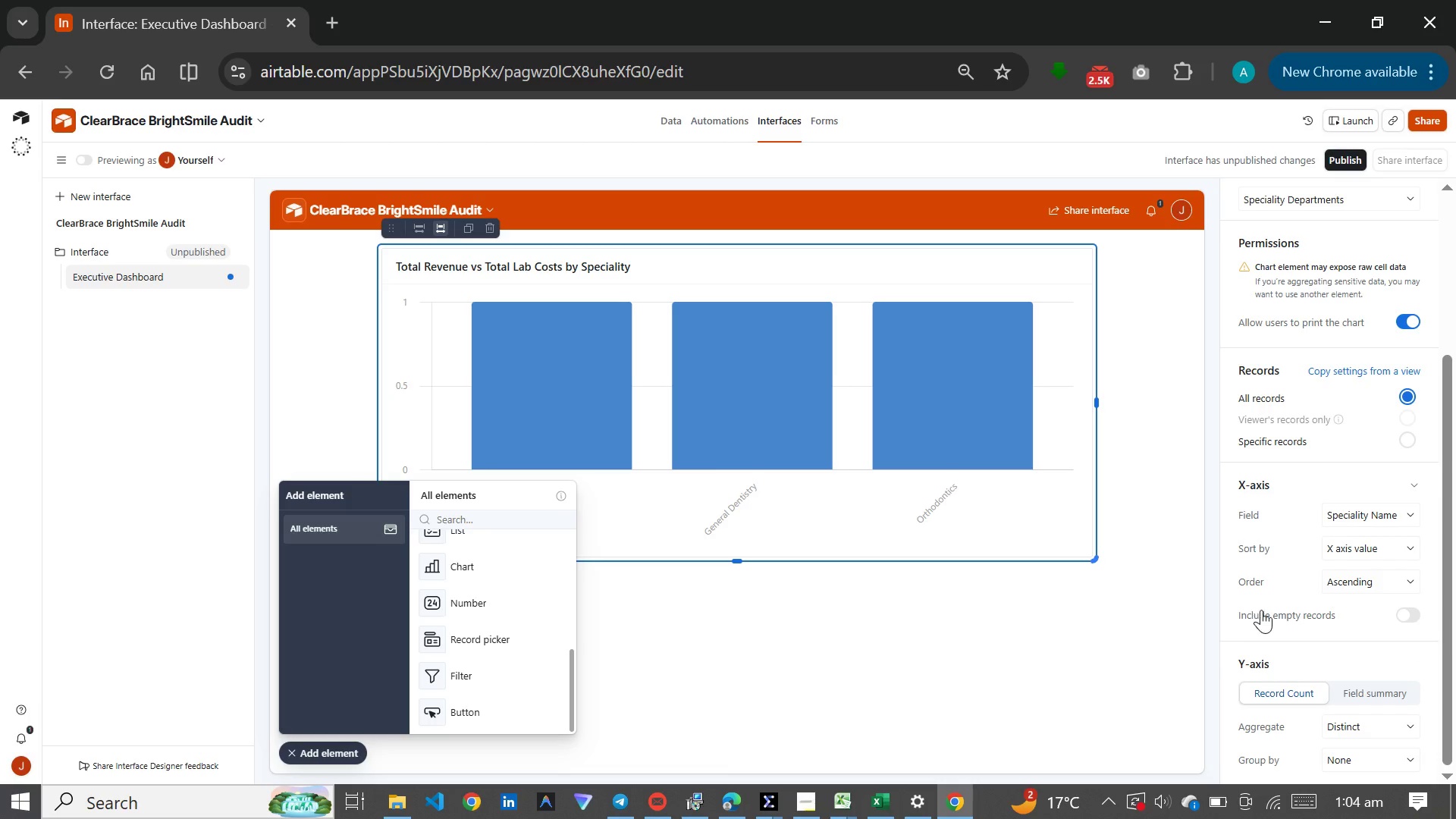 
left_click([1288, 612])
 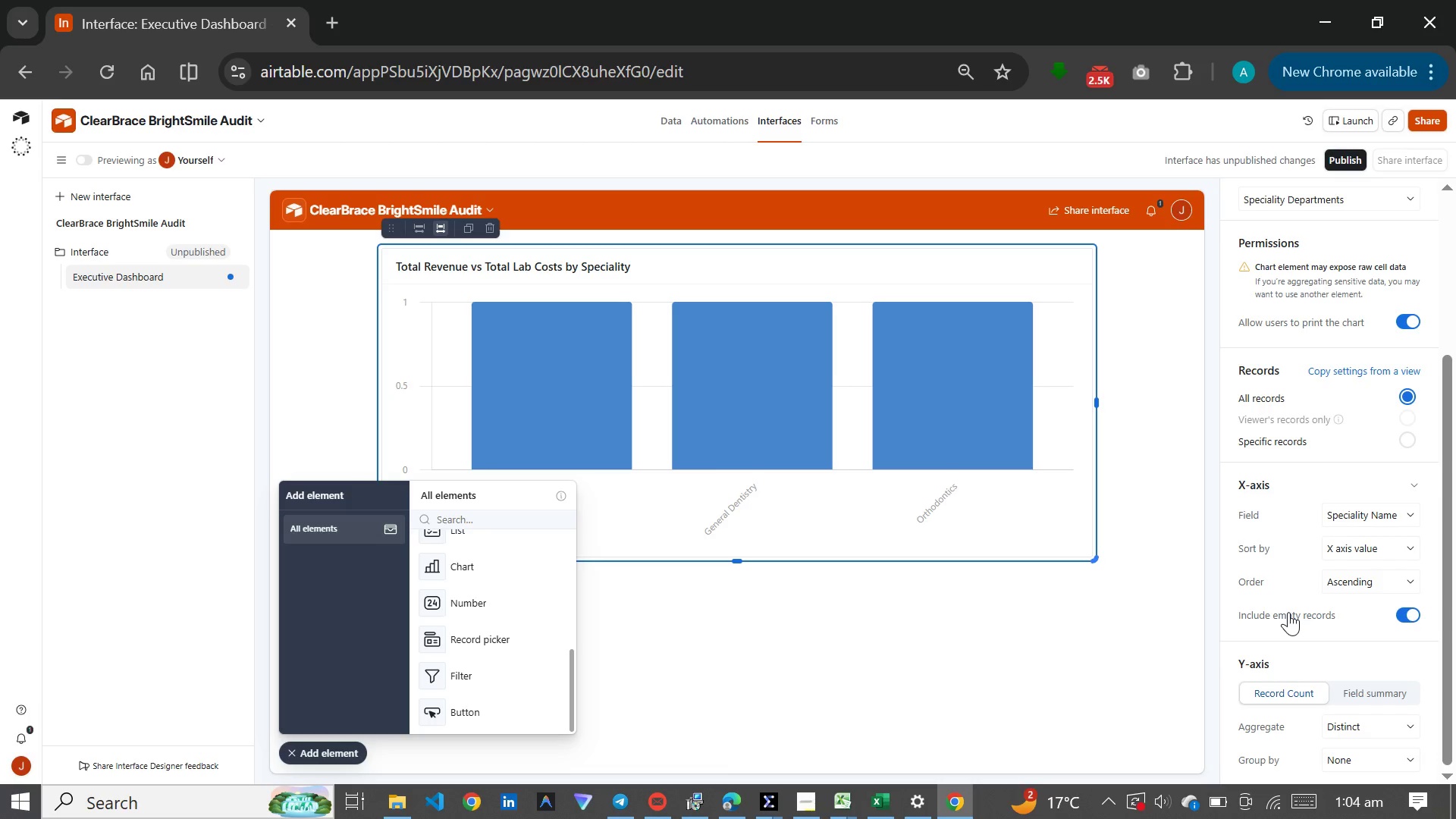 
left_click([1288, 612])
 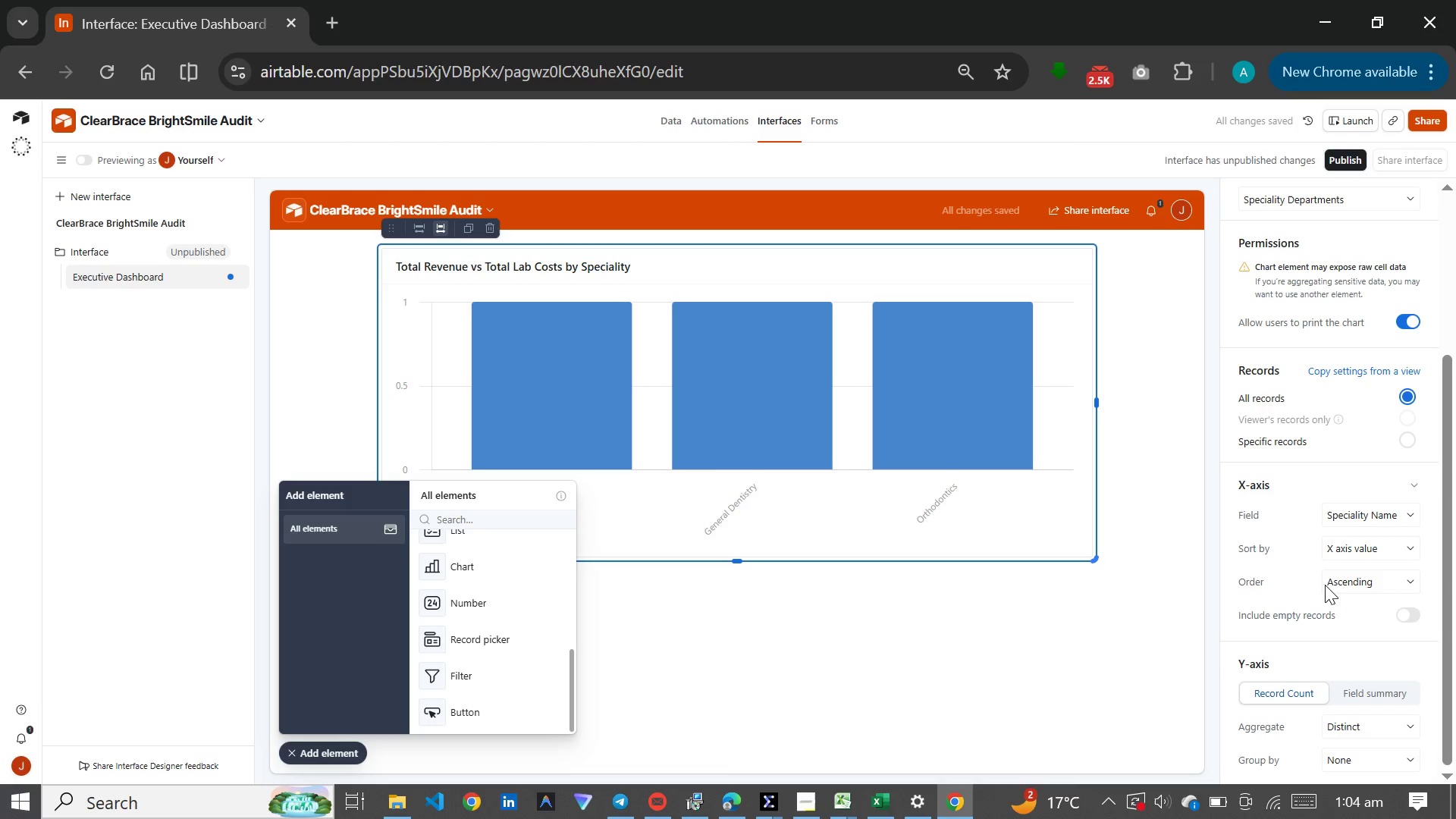 
left_click([1338, 585])
 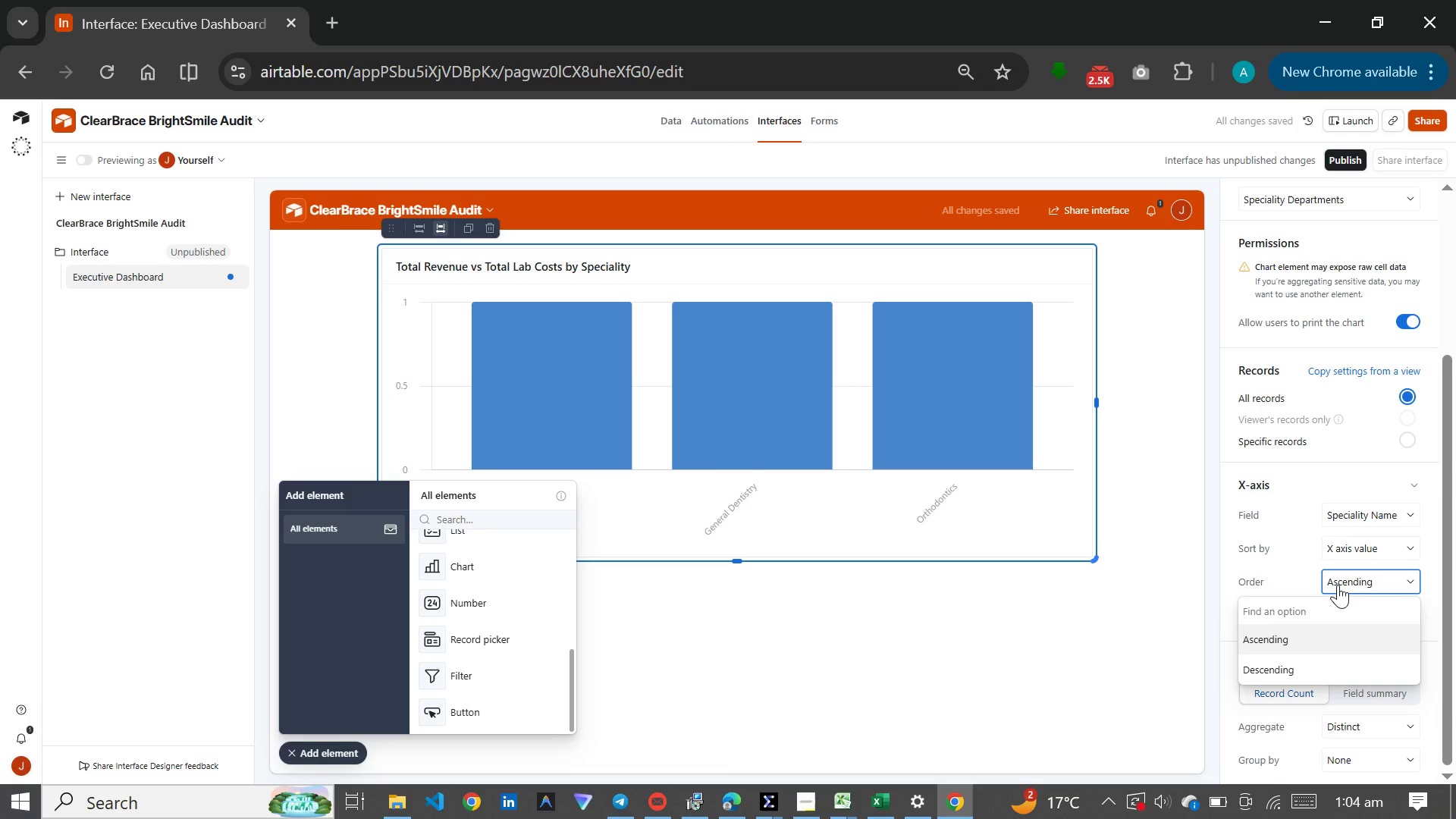 
left_click([1338, 585])
 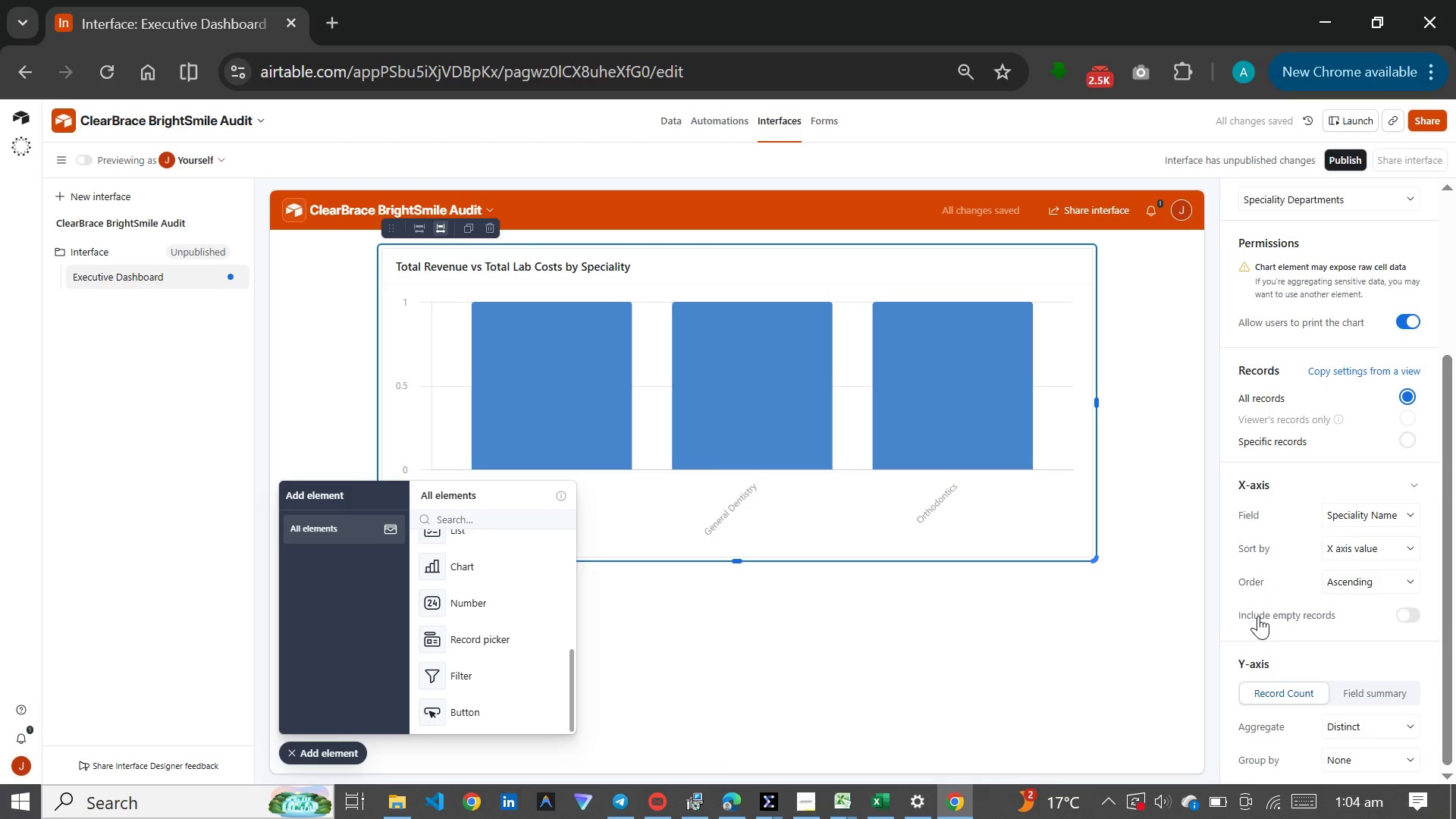 
scroll: coordinate [1258, 616], scroll_direction: up, amount: 2.0
 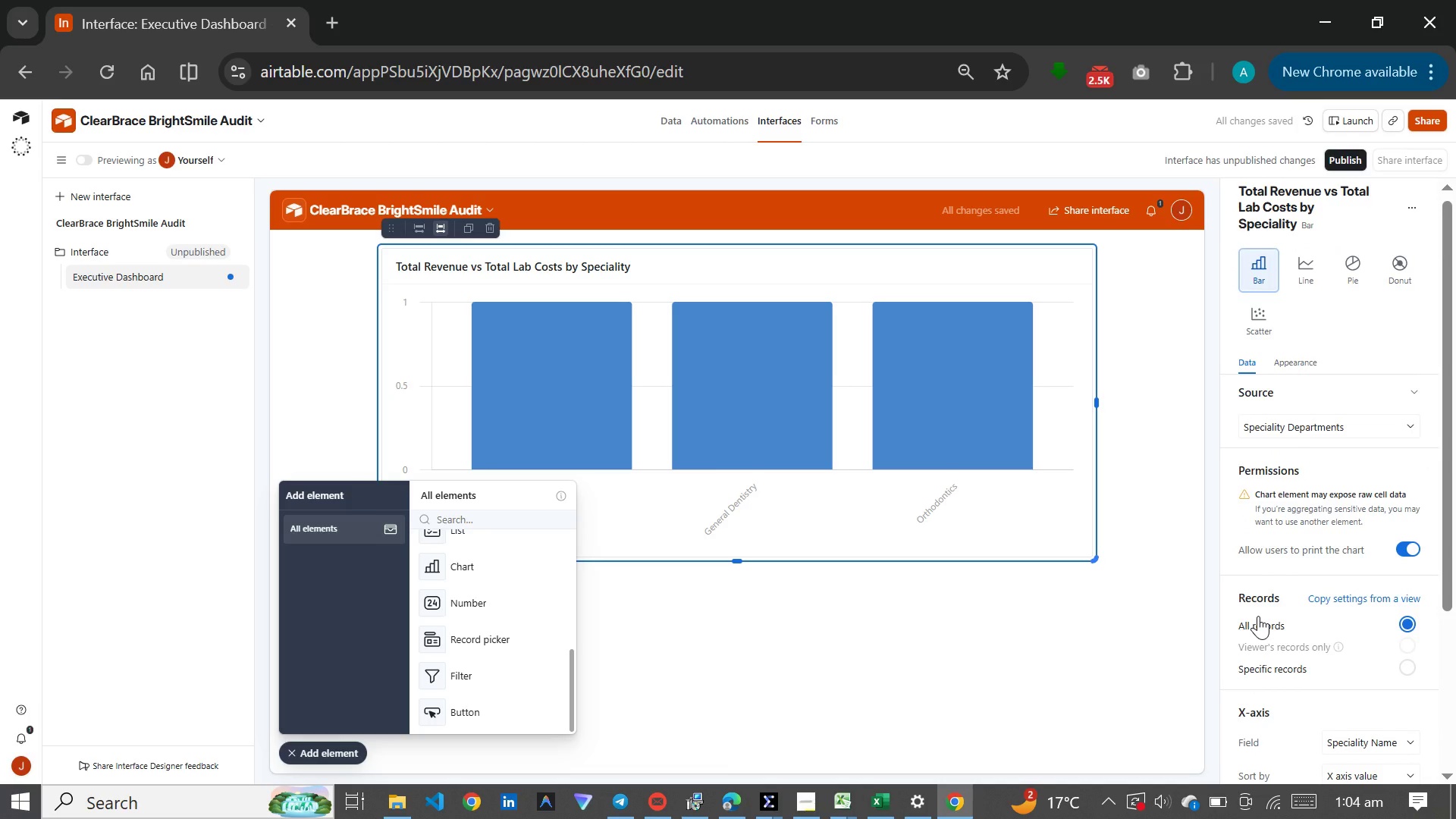 
scroll: coordinate [1258, 616], scroll_direction: down, amount: 2.0
 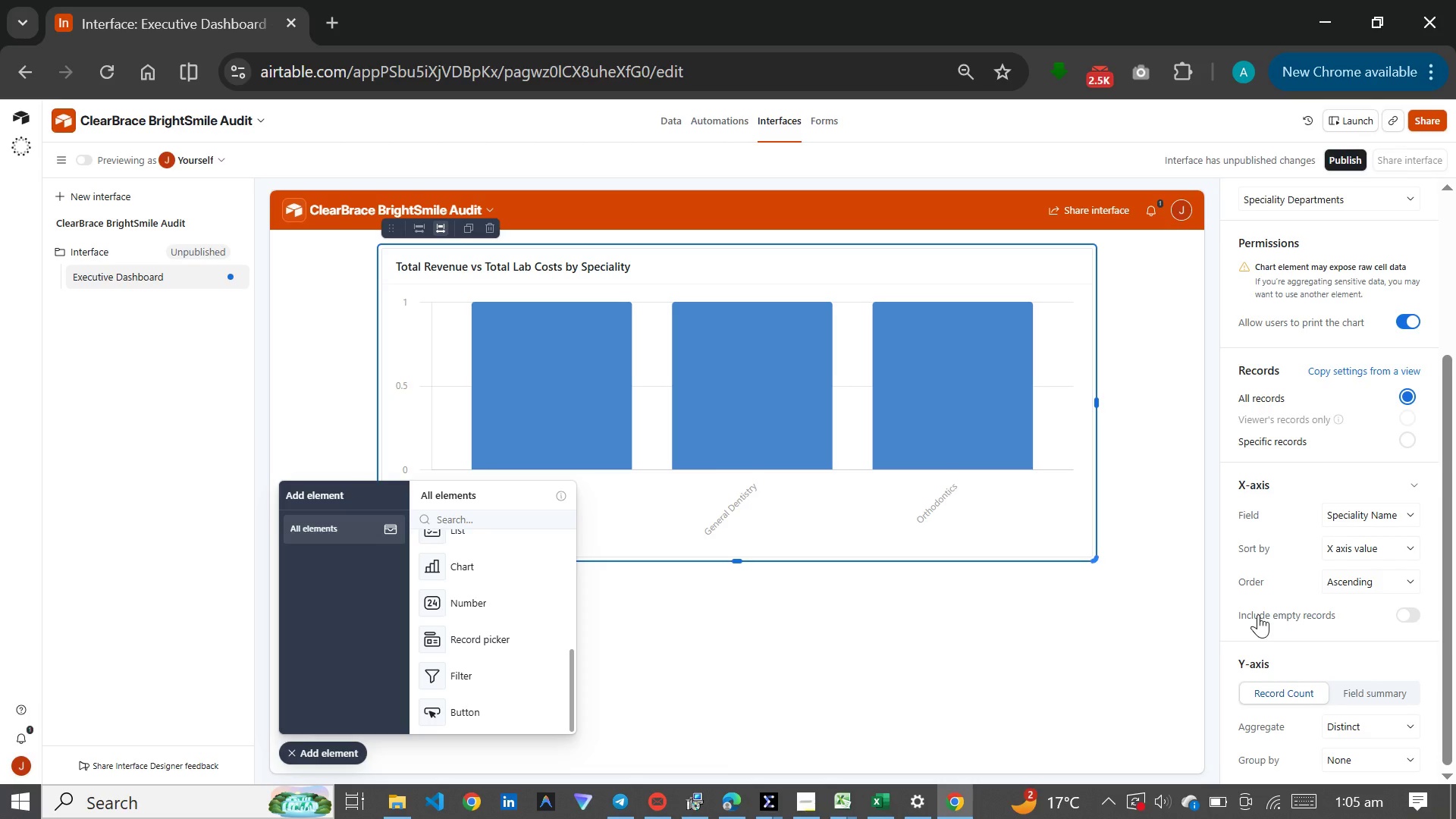 
wait(11.84)
 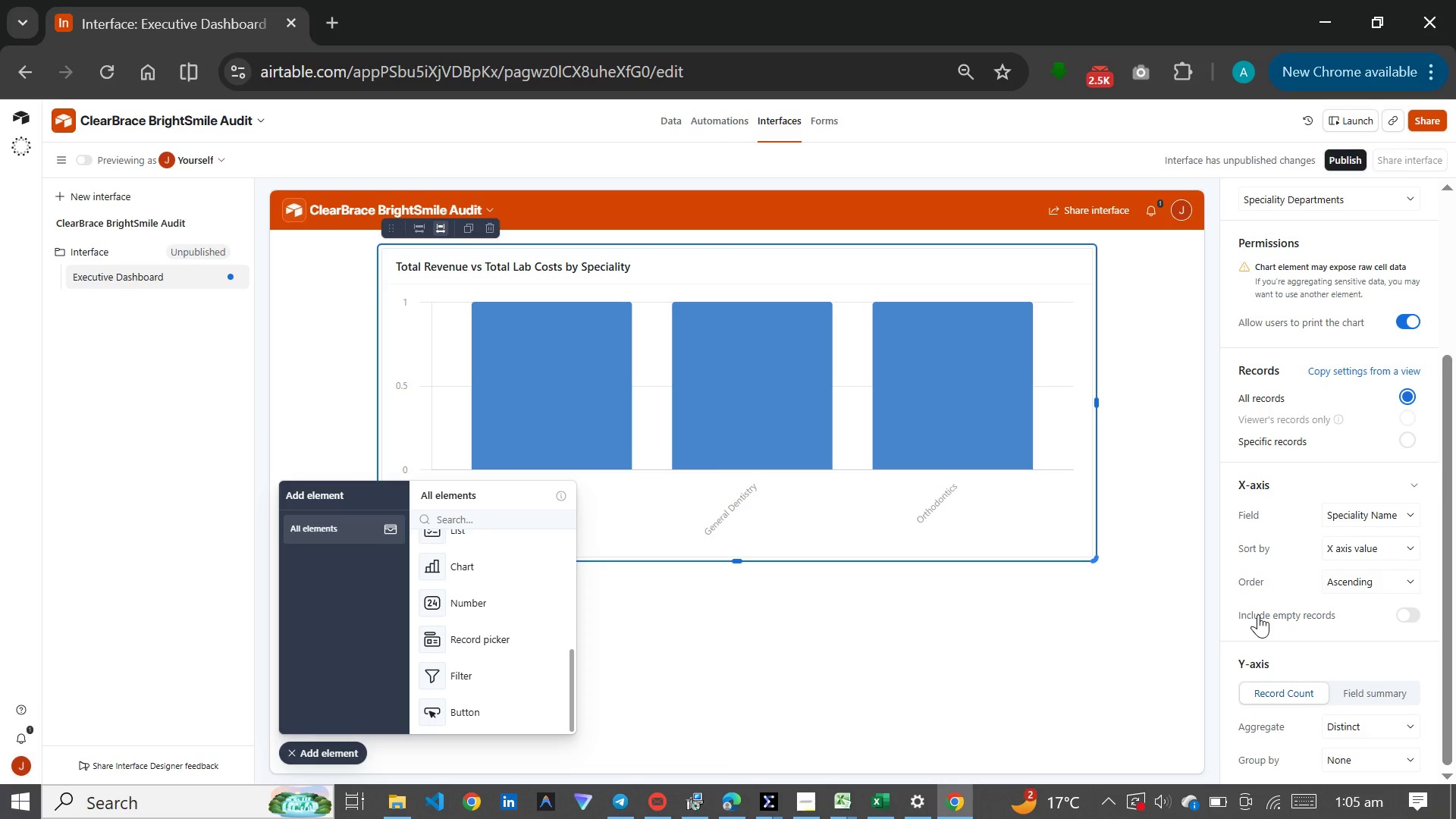 
left_click([1319, 635])
 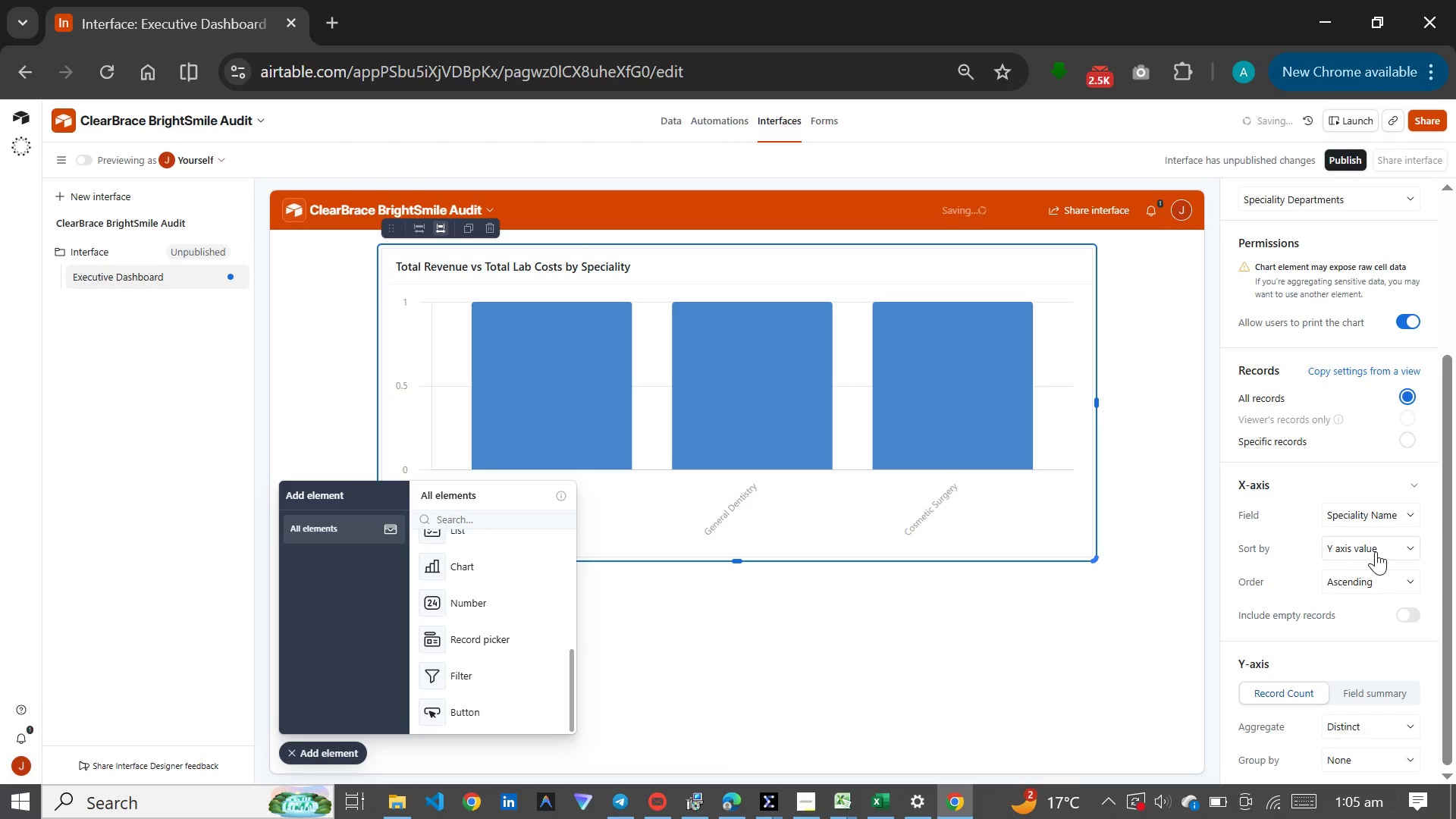 
left_click([1377, 546])
 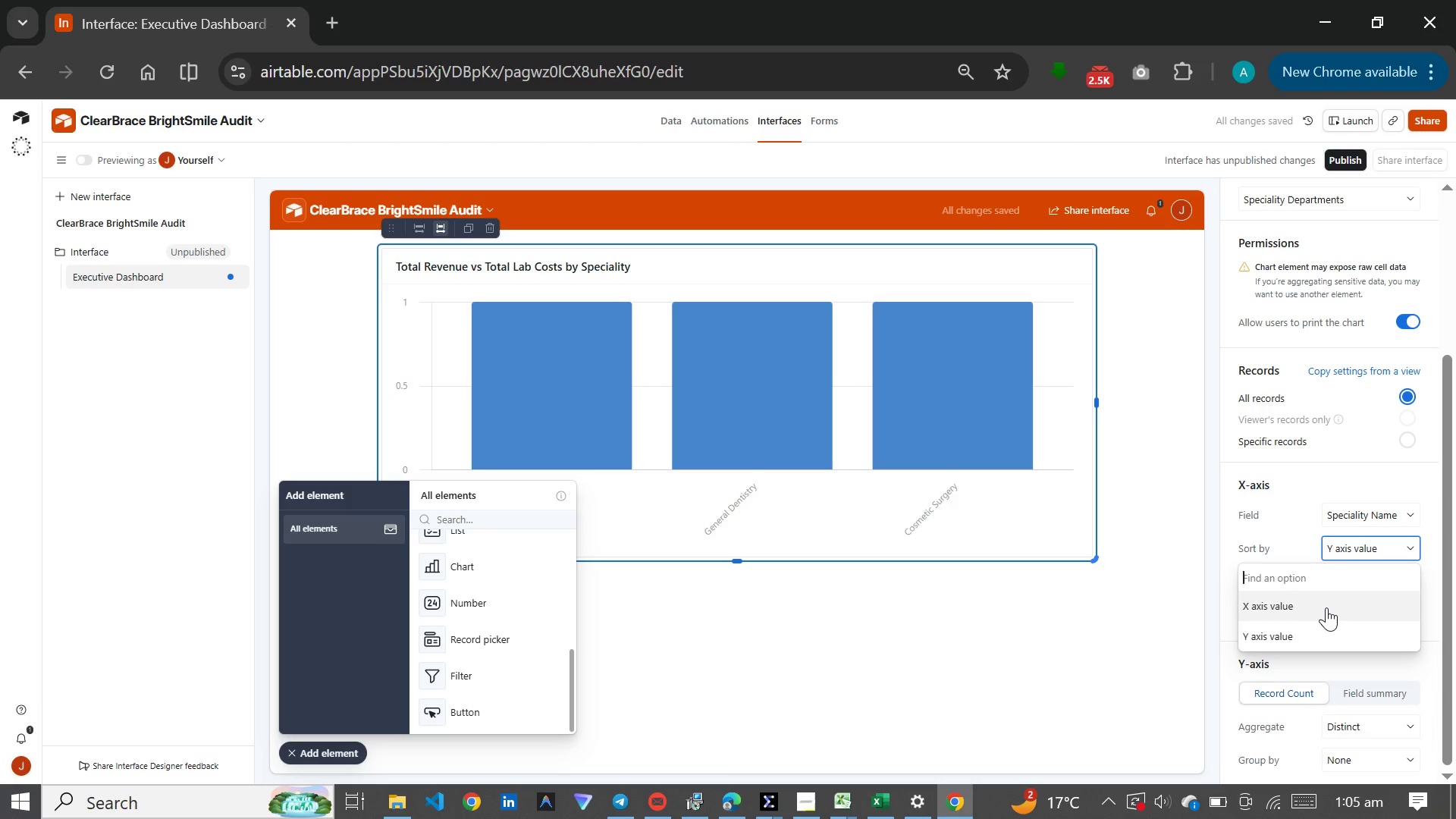 
left_click([1324, 610])
 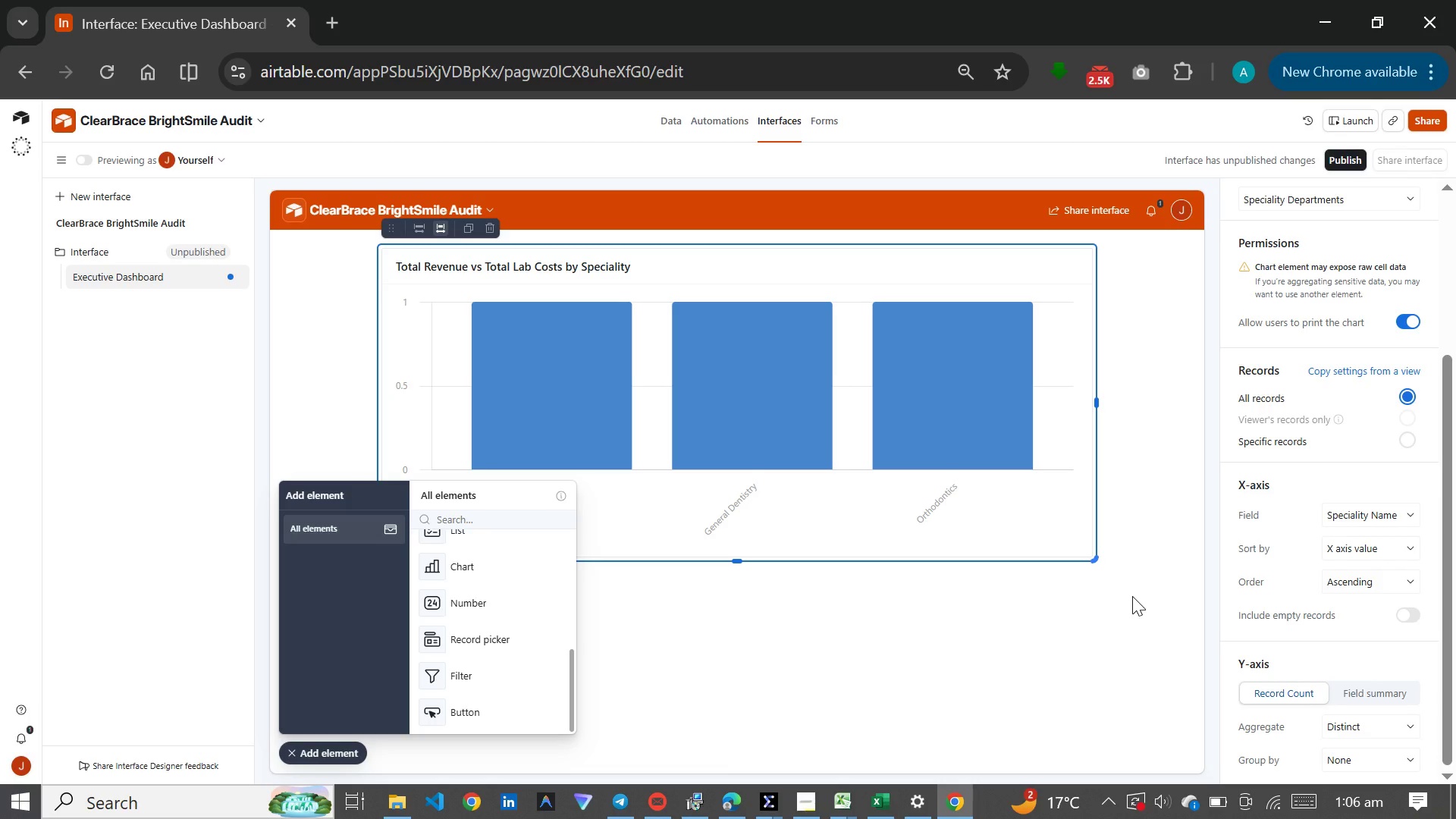 
wait(90.25)
 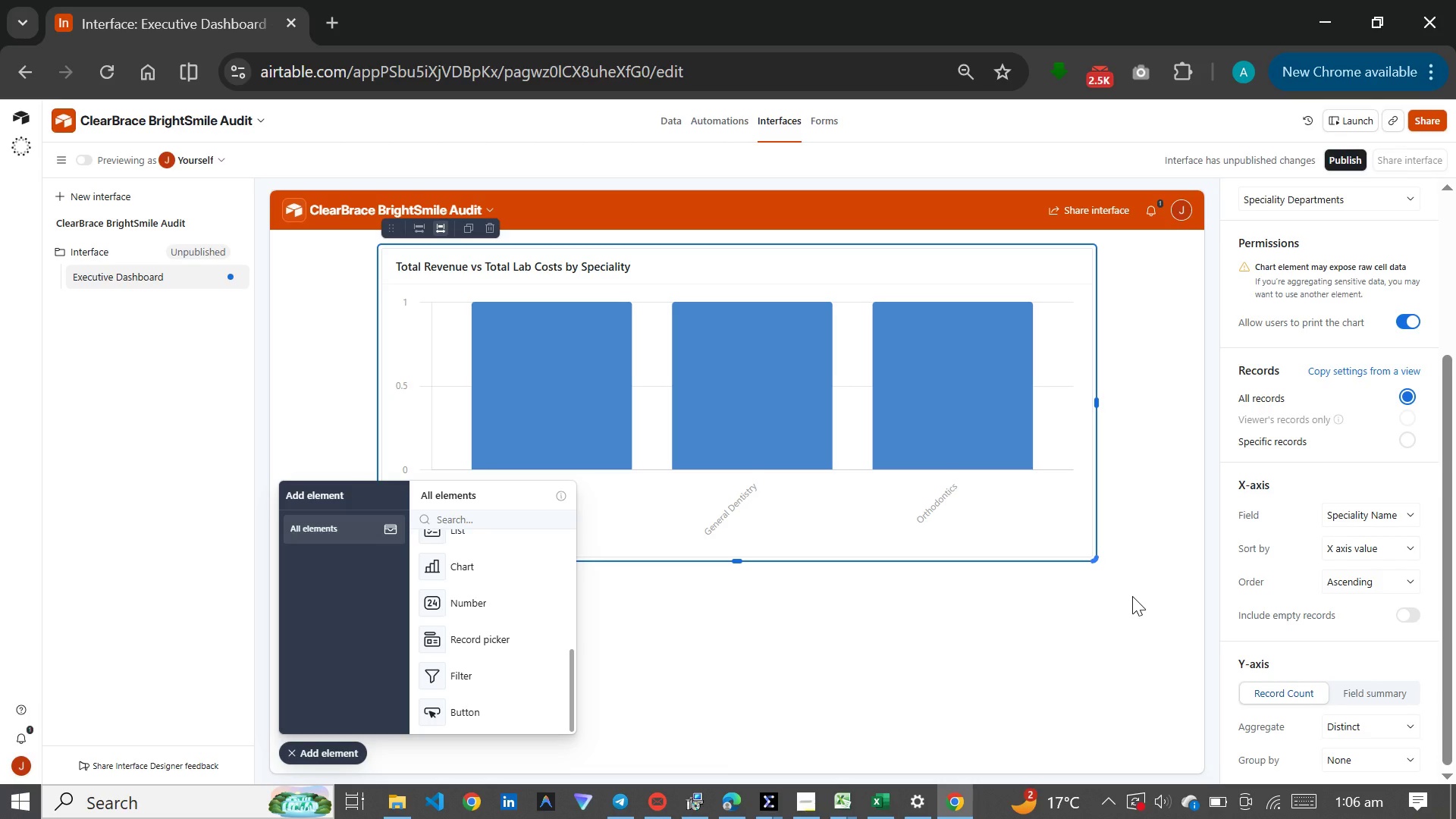 
left_click([1366, 692])
 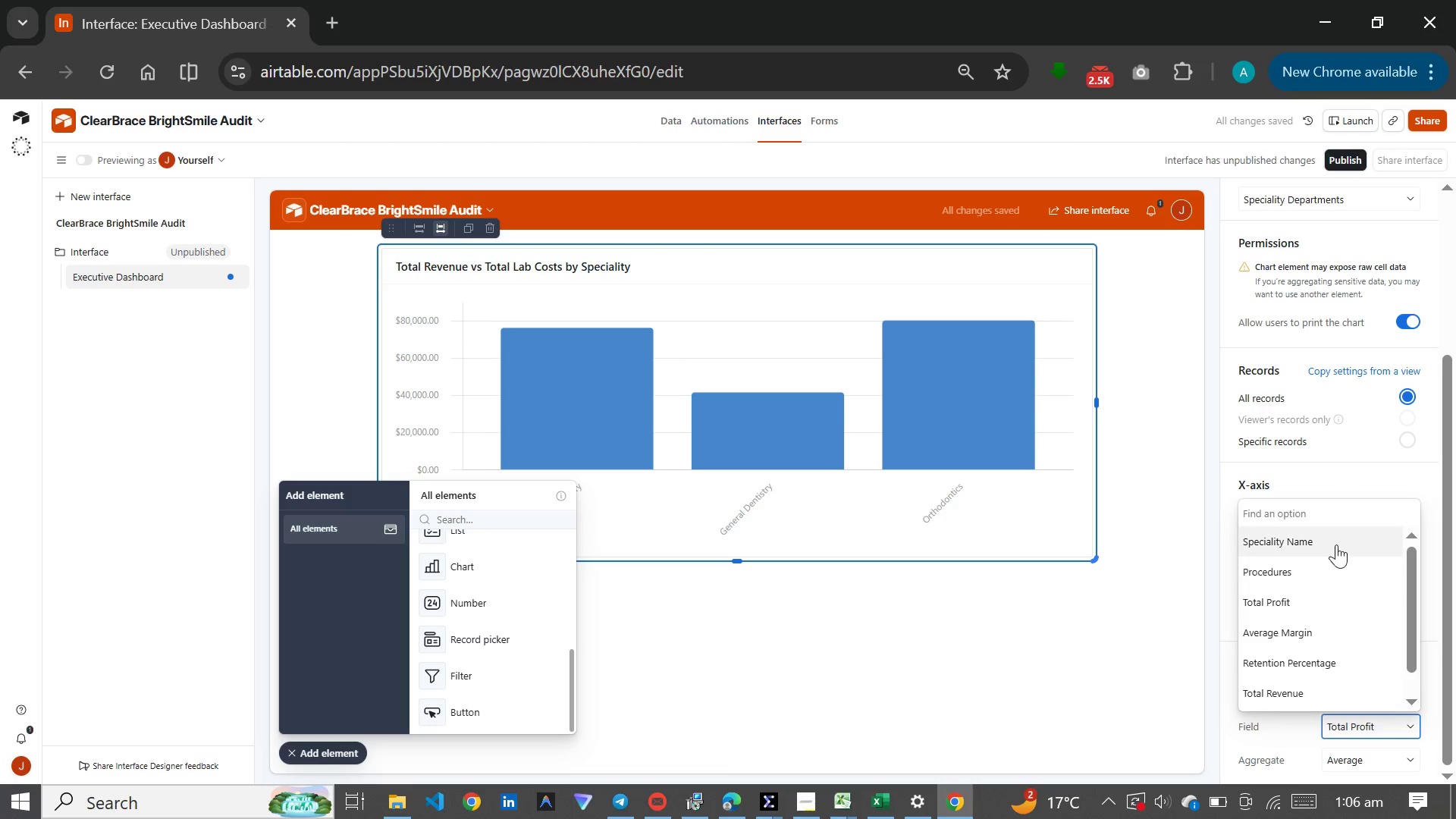 
wait(5.36)
 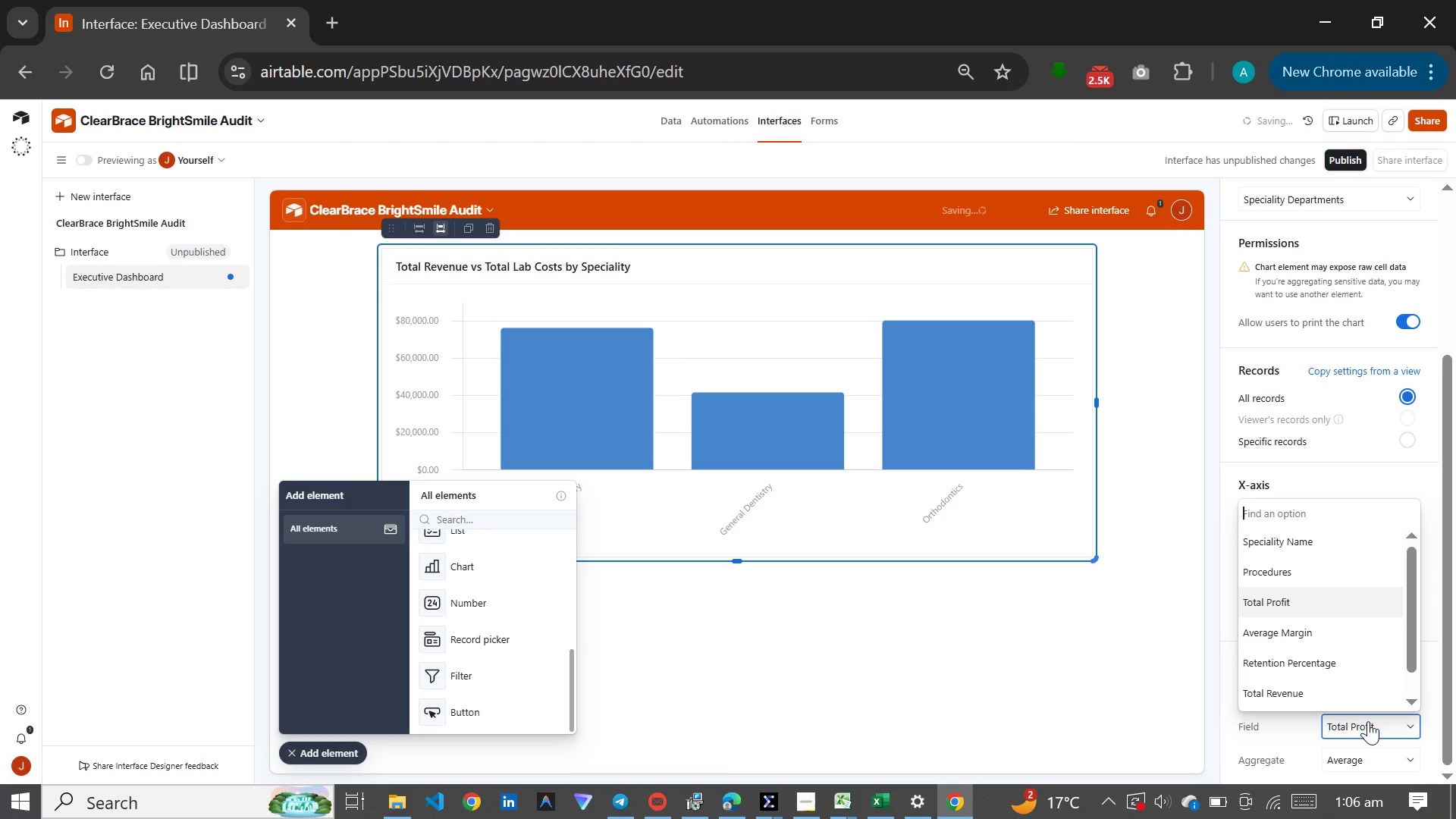 
left_click([1314, 686])
 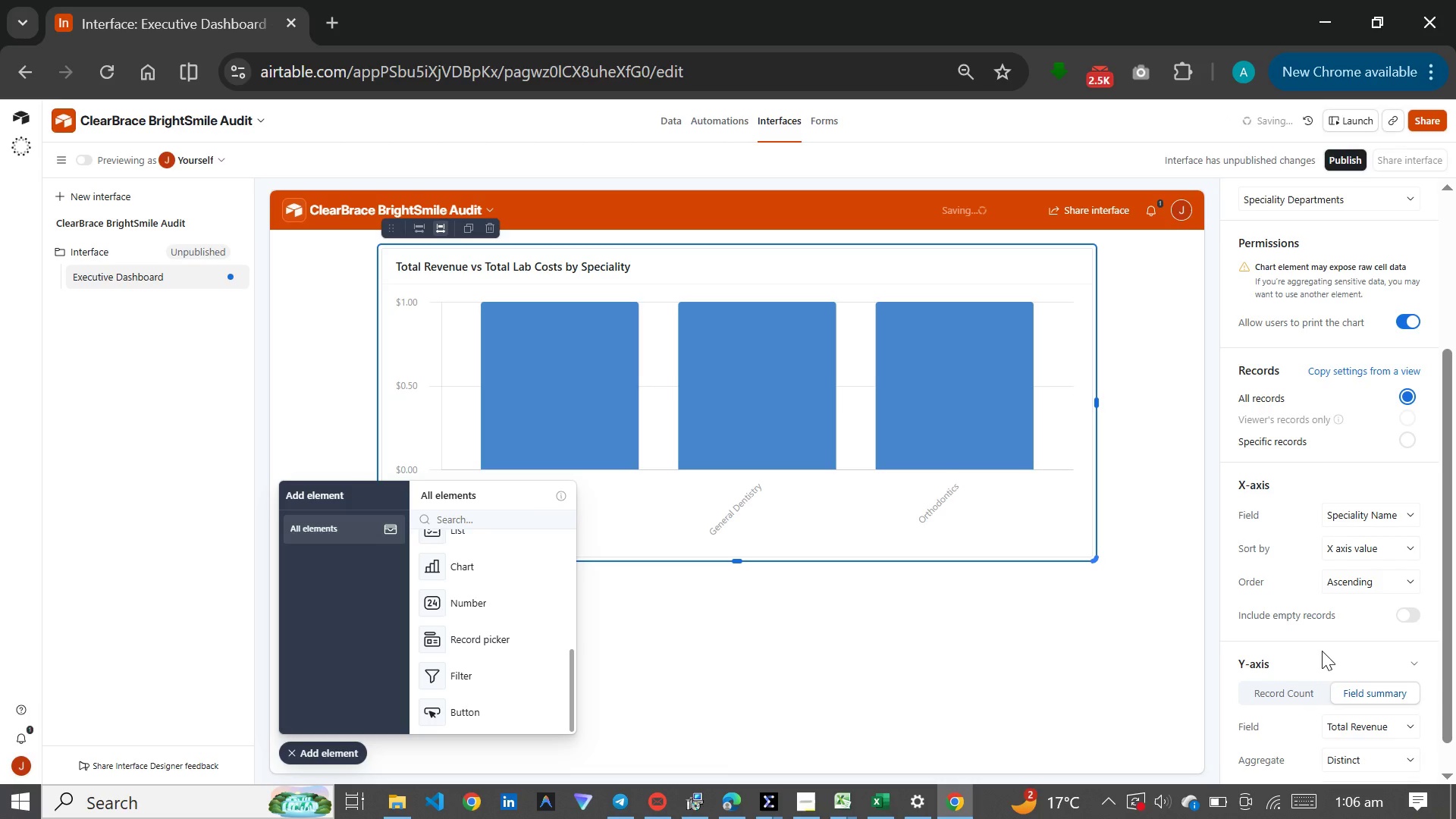 
scroll: coordinate [1322, 651], scroll_direction: down, amount: 2.0
 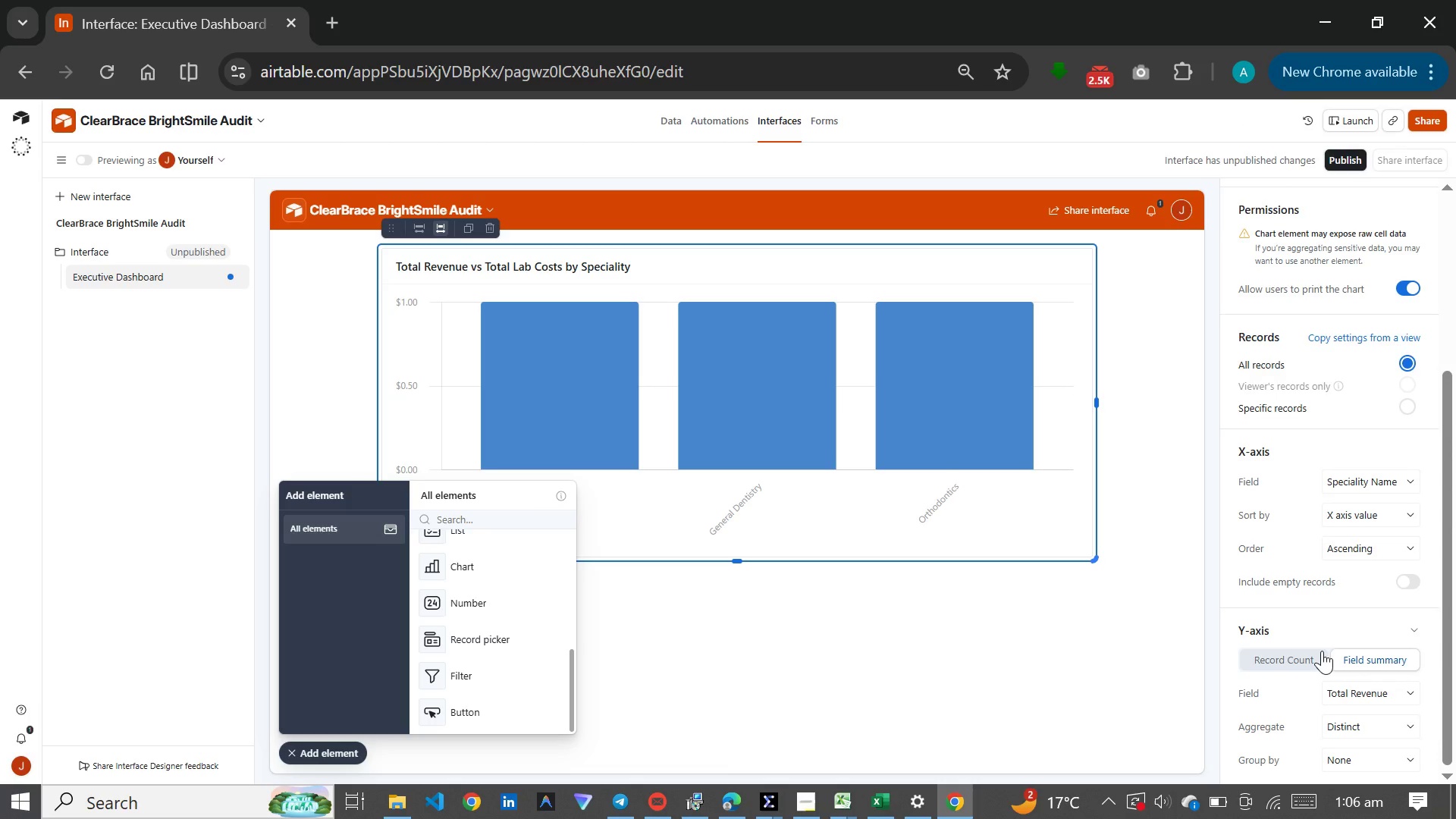 
wait(10.25)
 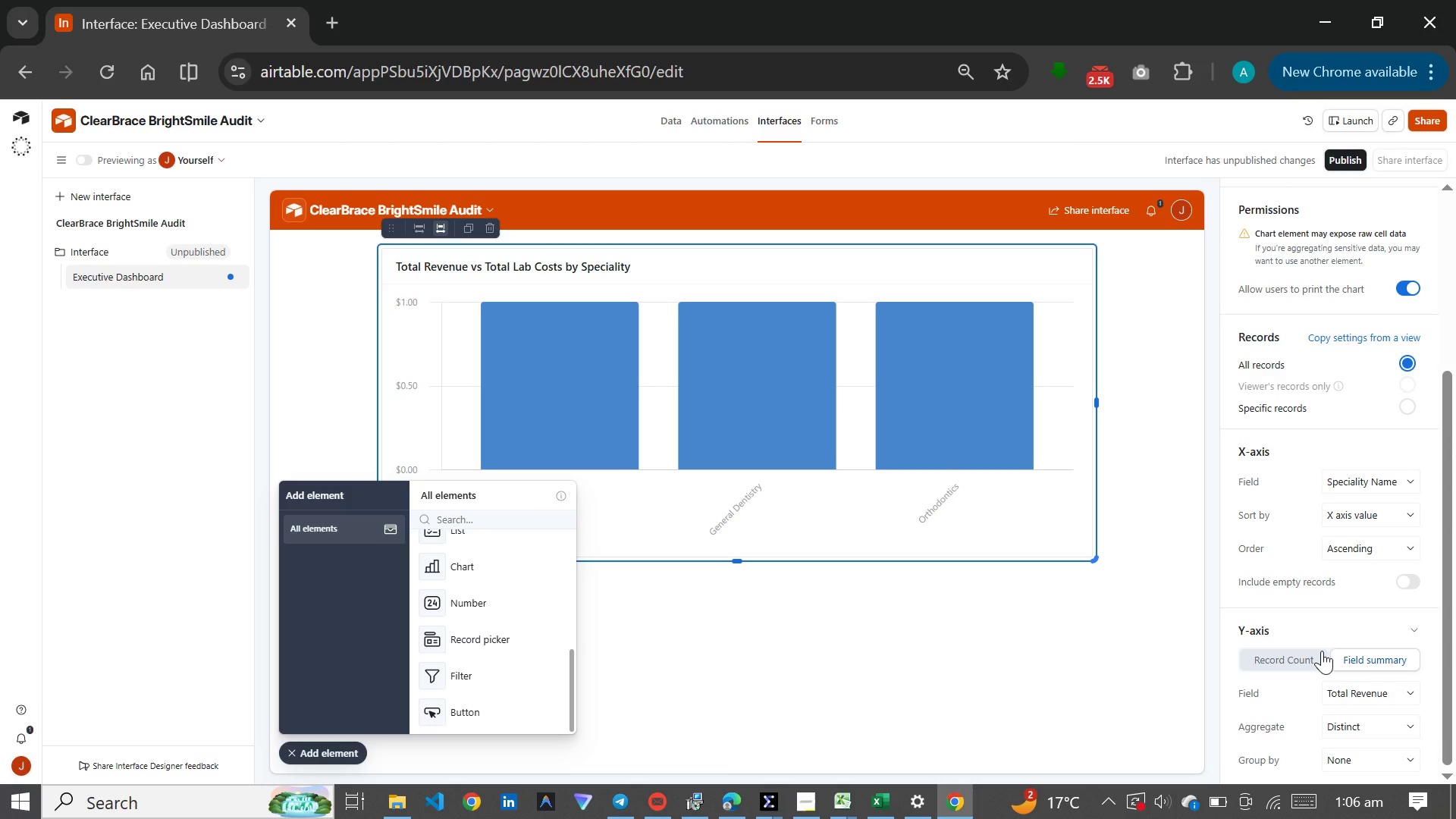 
left_click([1355, 761])
 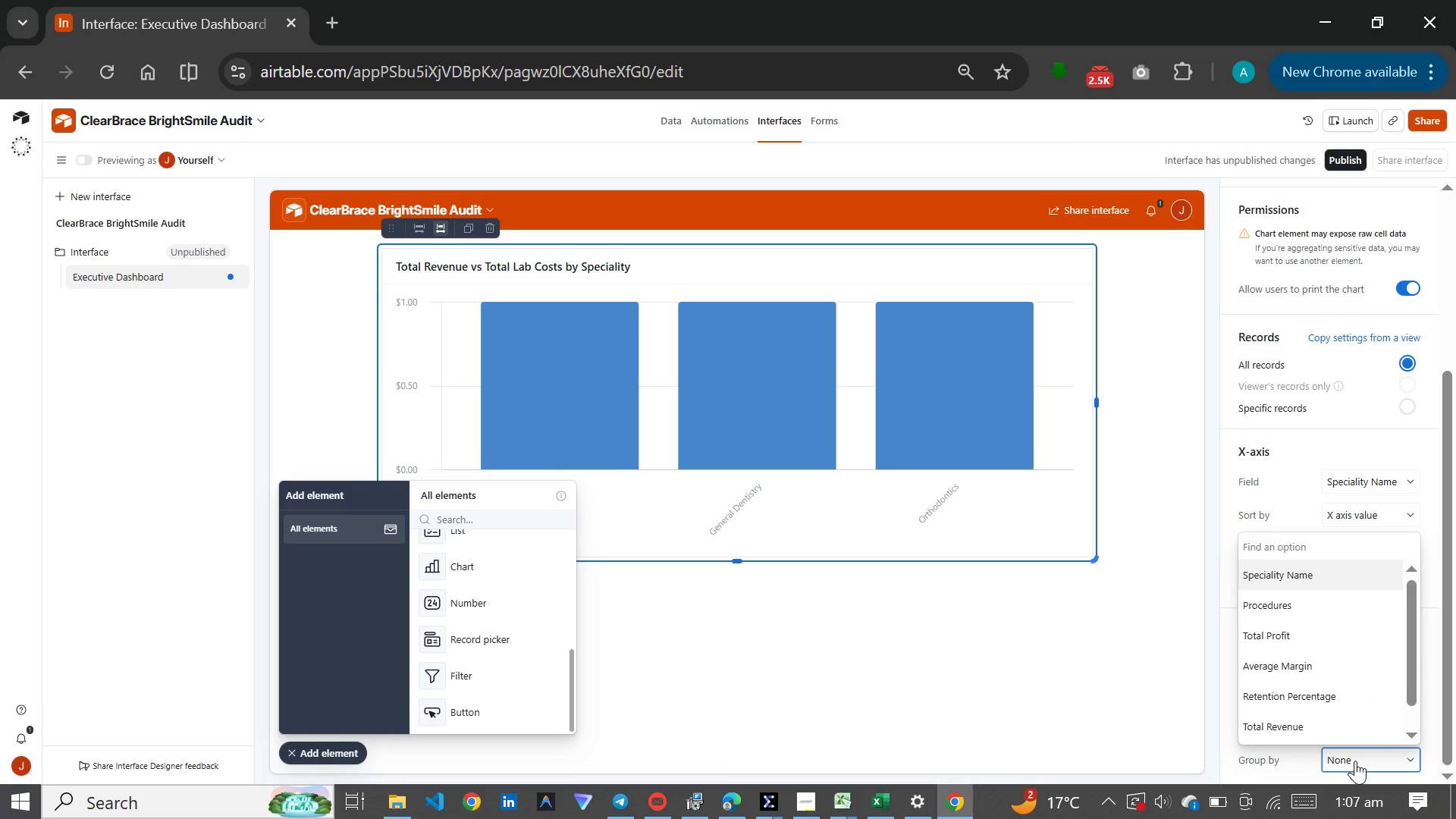 
left_click([1355, 761])
 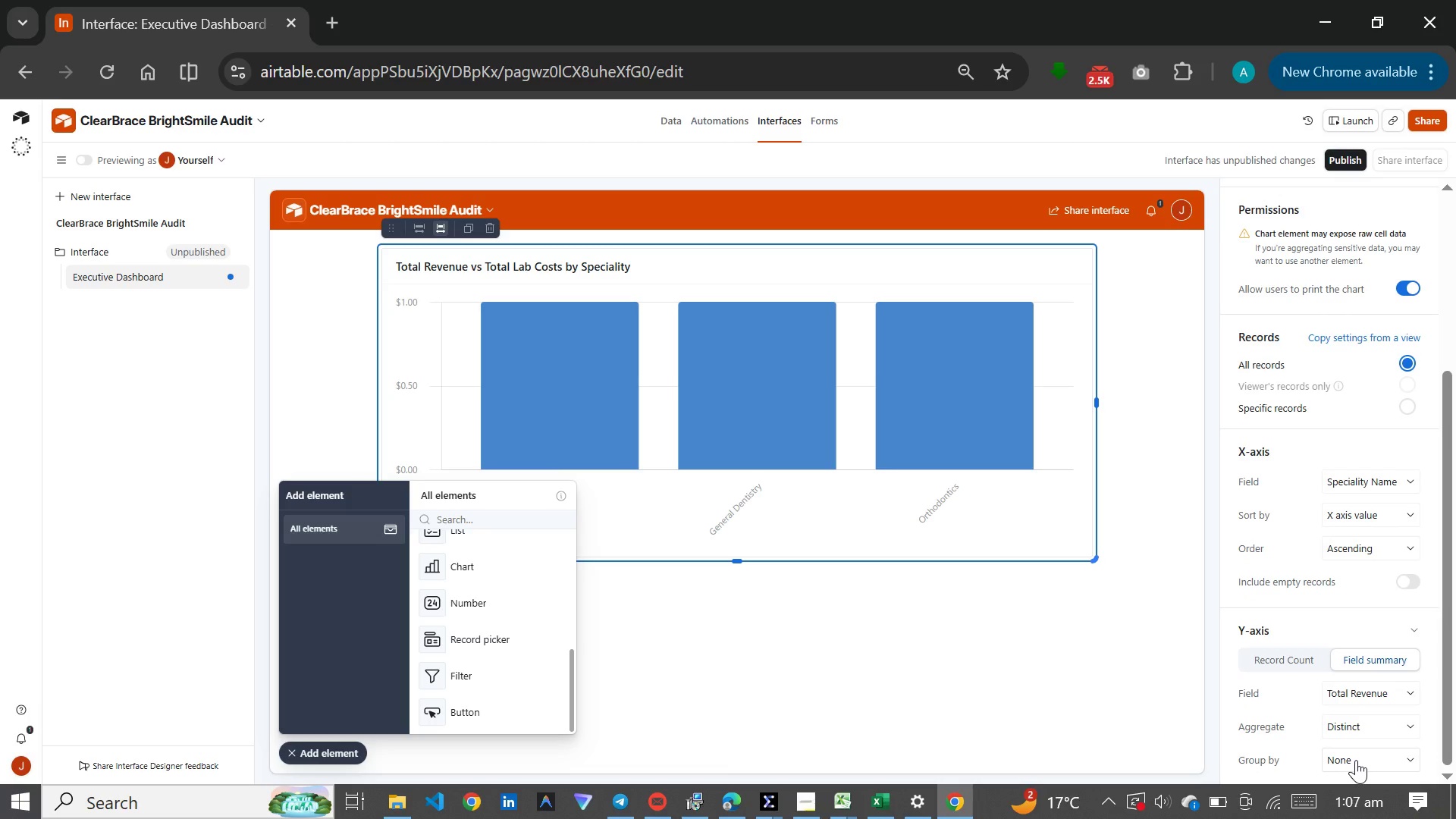 
scroll: coordinate [1367, 742], scroll_direction: down, amount: 5.0
 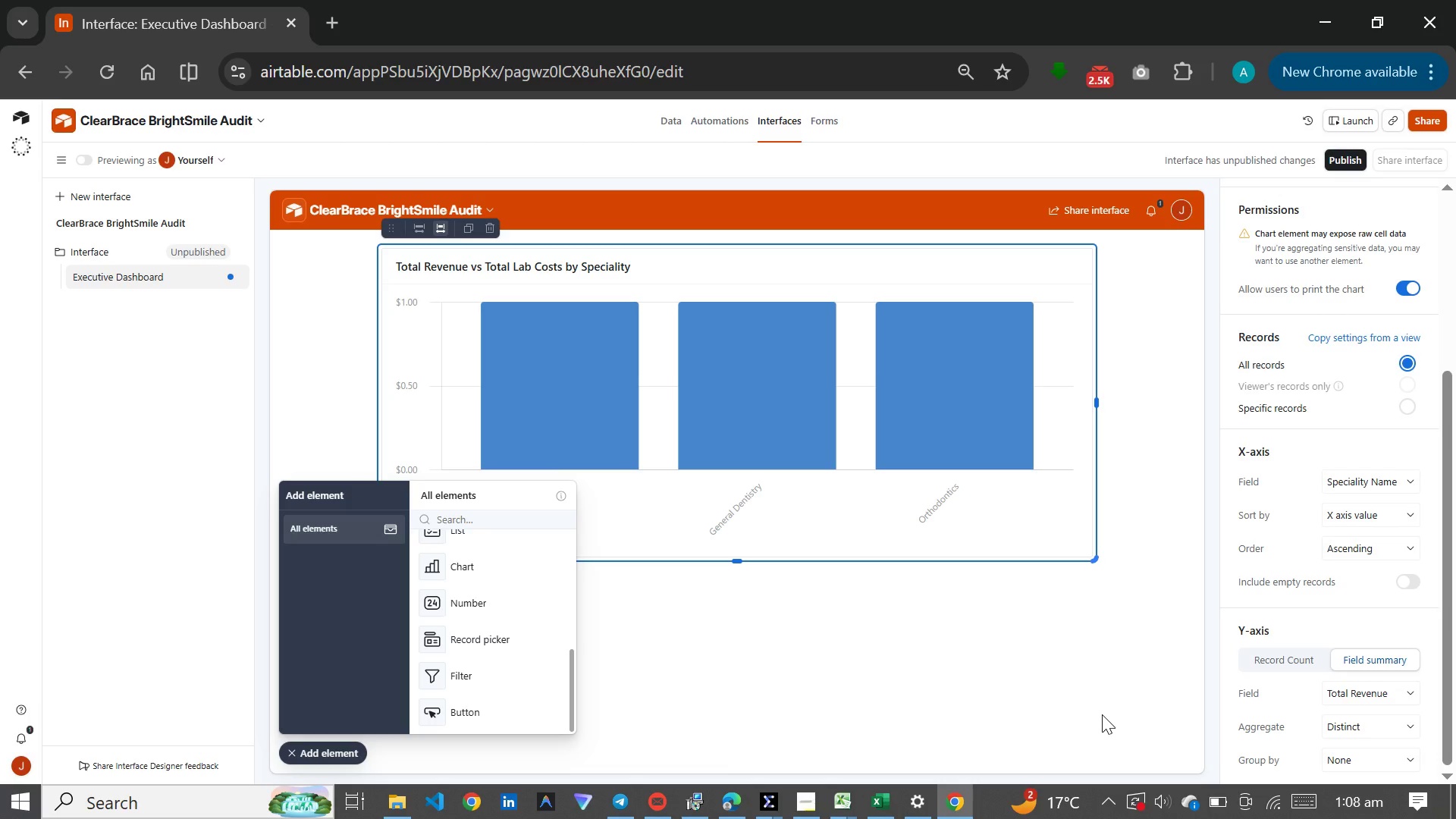 
wait(84.26)
 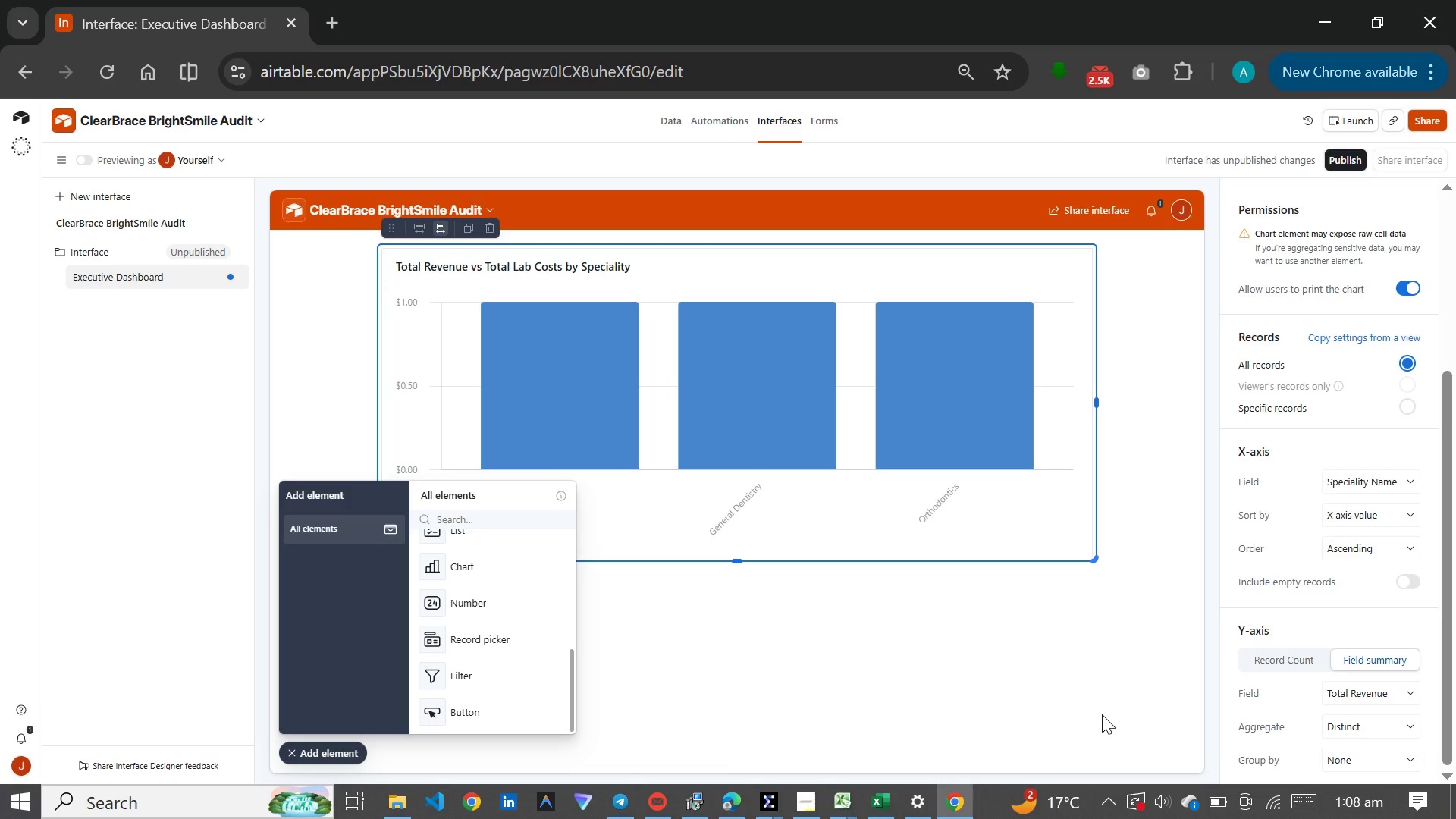 
scroll: coordinate [1255, 372], scroll_direction: up, amount: 3.0
 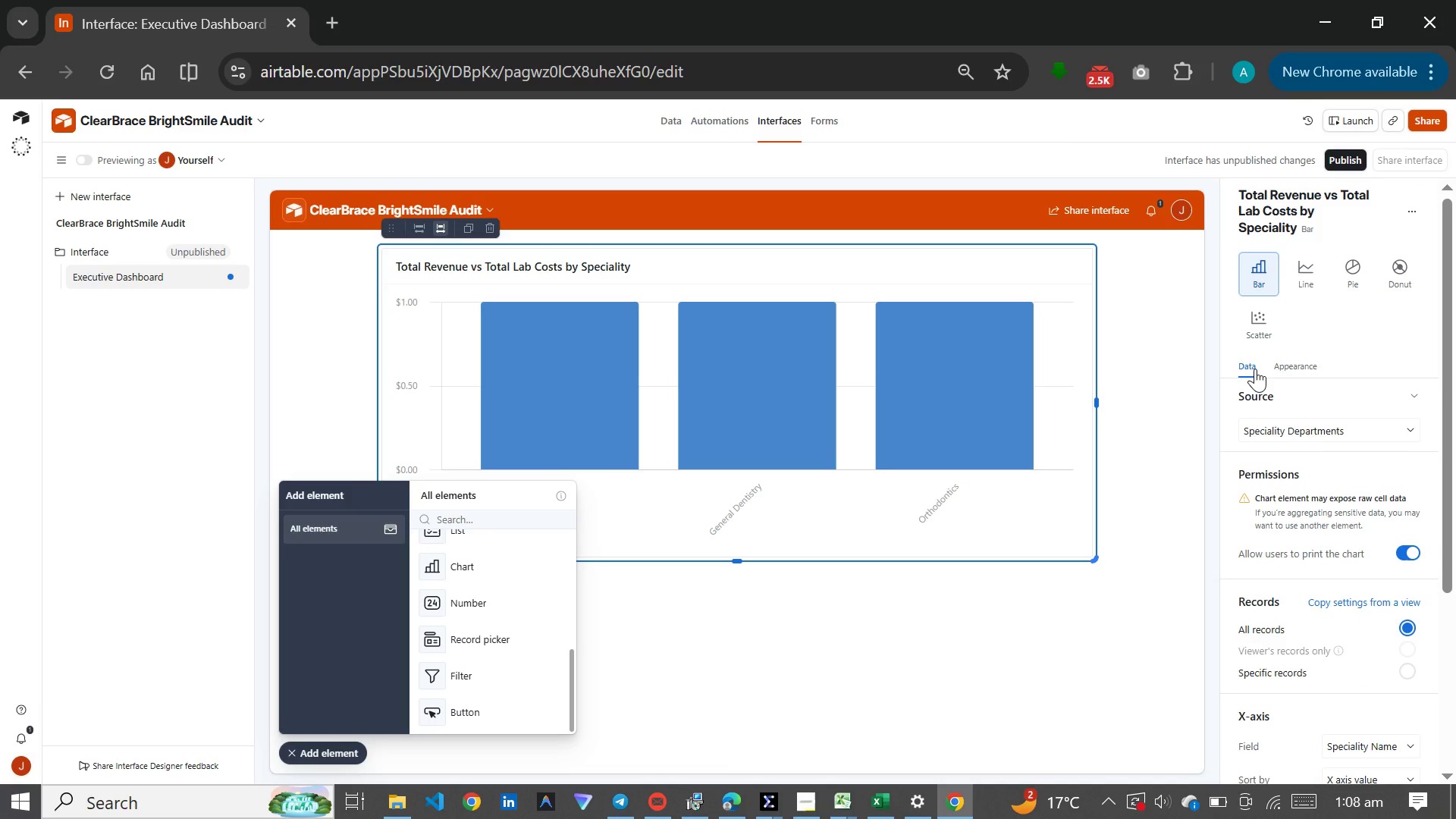 
scroll: coordinate [1255, 369], scroll_direction: down, amount: 7.0
 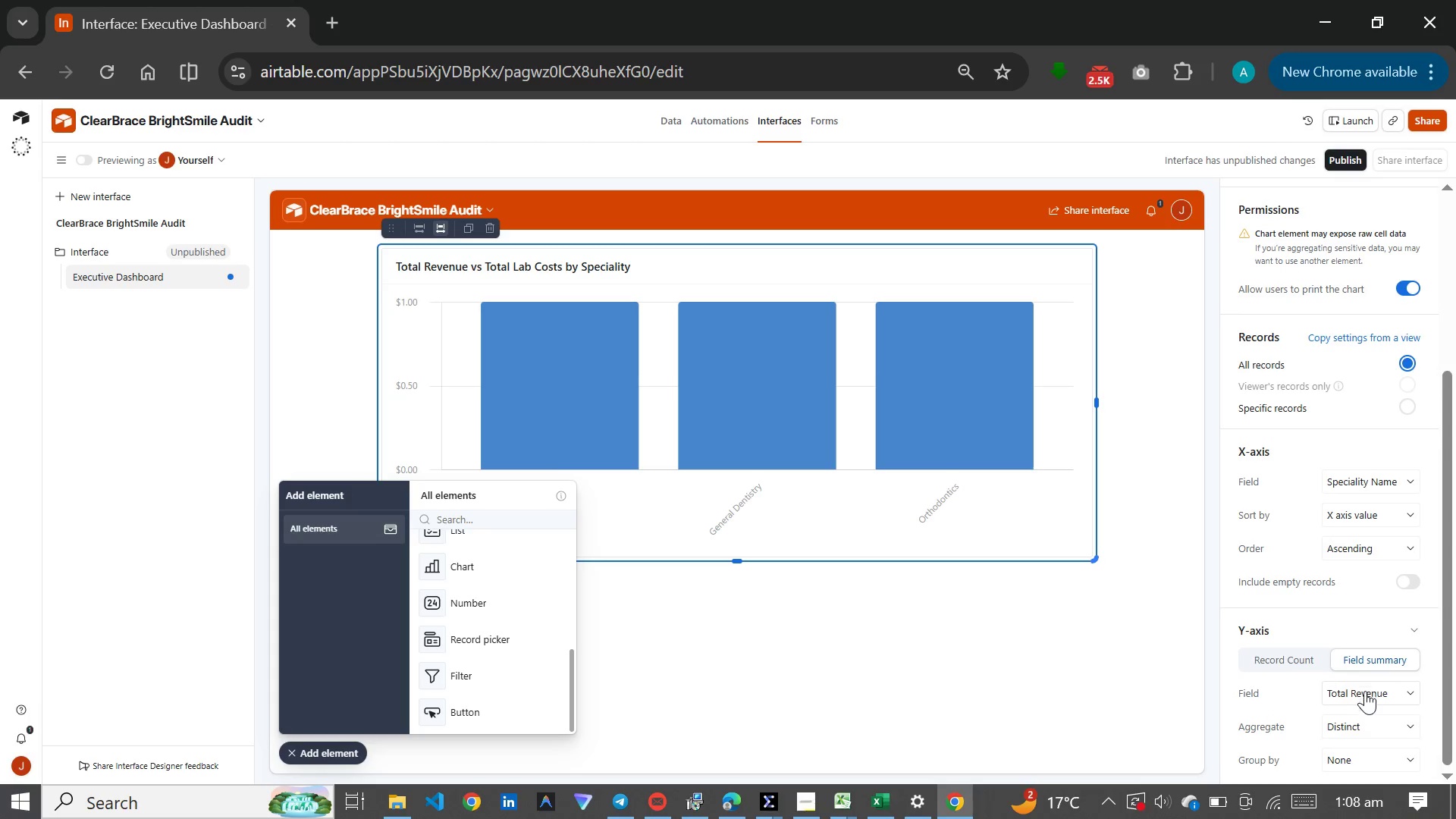 
left_click([1363, 729])
 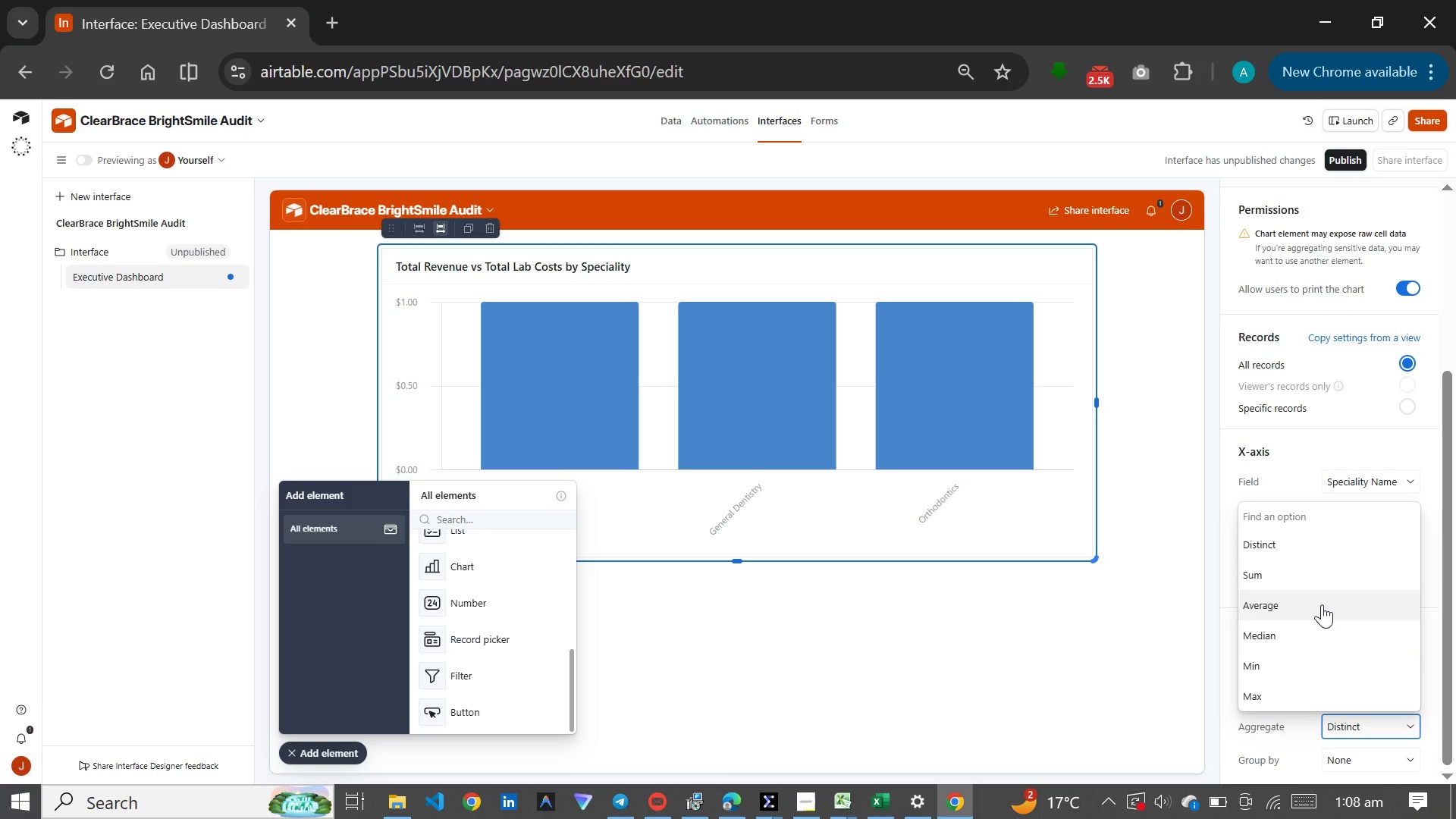 
left_click([1322, 604])
 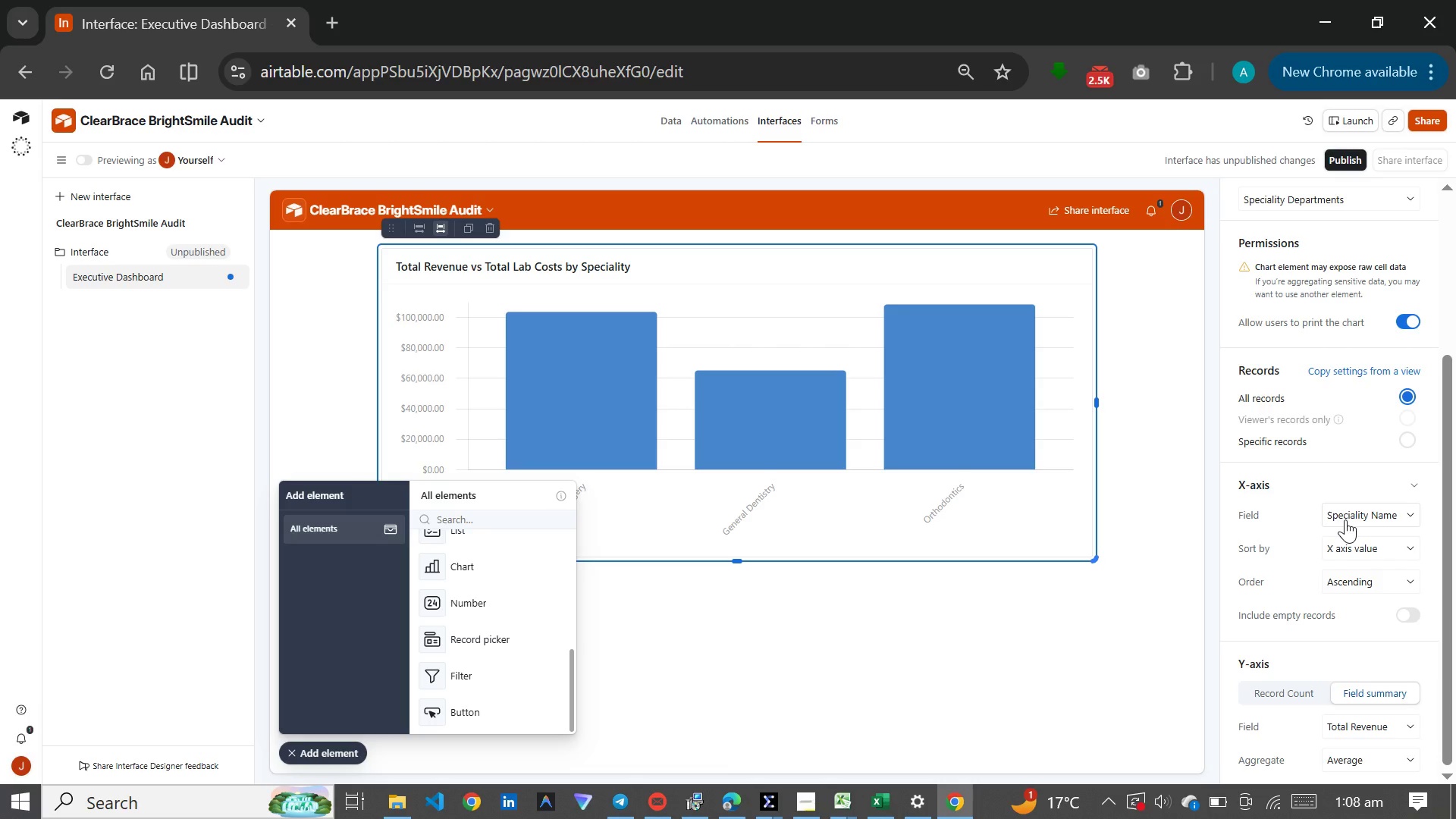 
wait(14.78)
 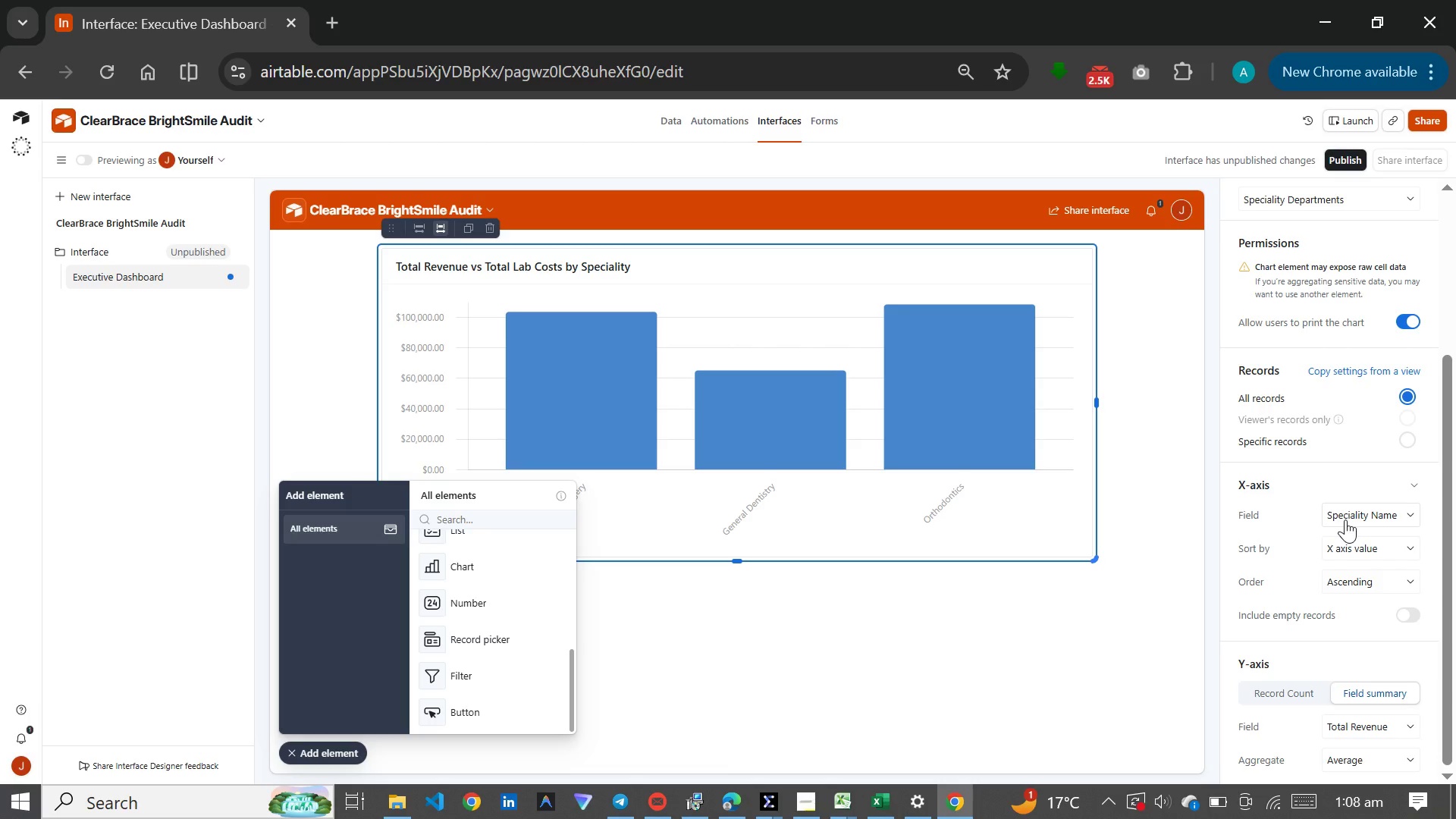 
left_click([817, 815])